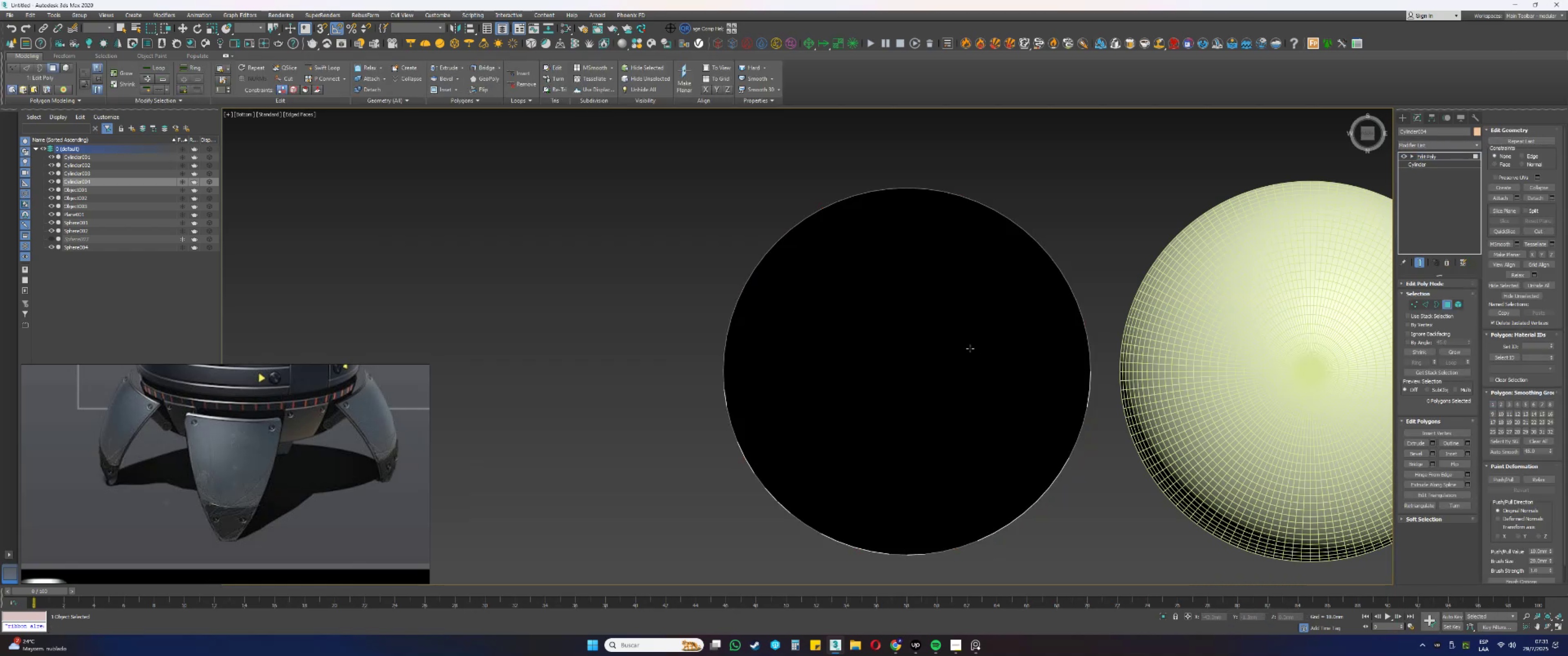 
left_click([960, 348])
 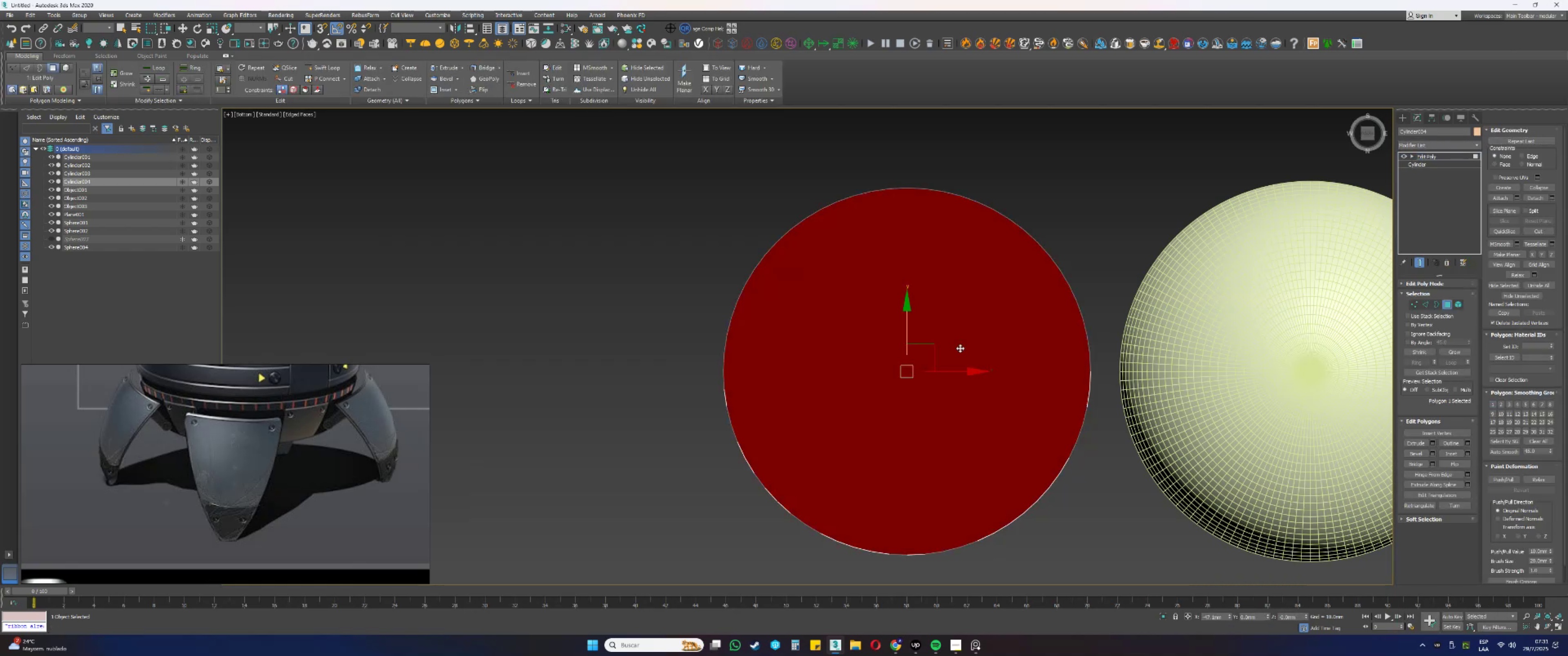 
key(Delete)
 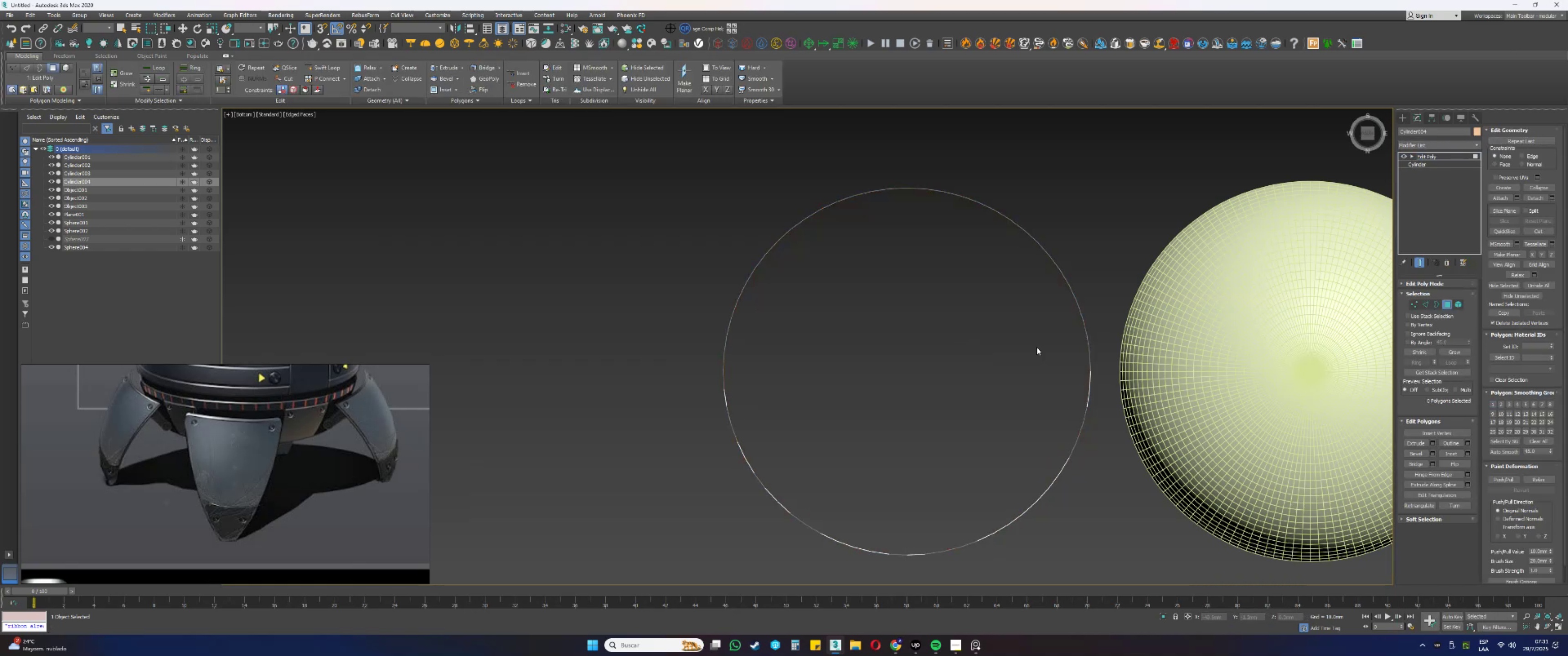 
key(3)
 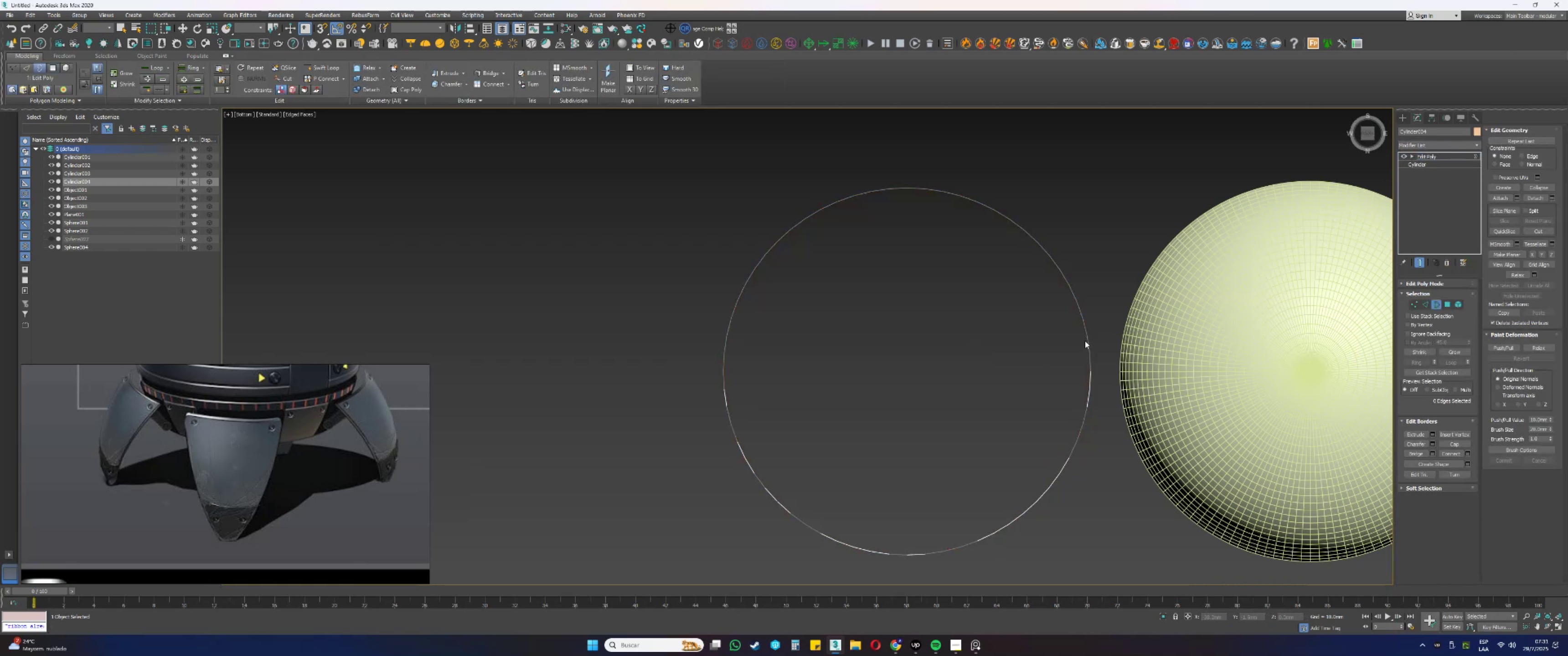 
key(Alt+AltLeft)
 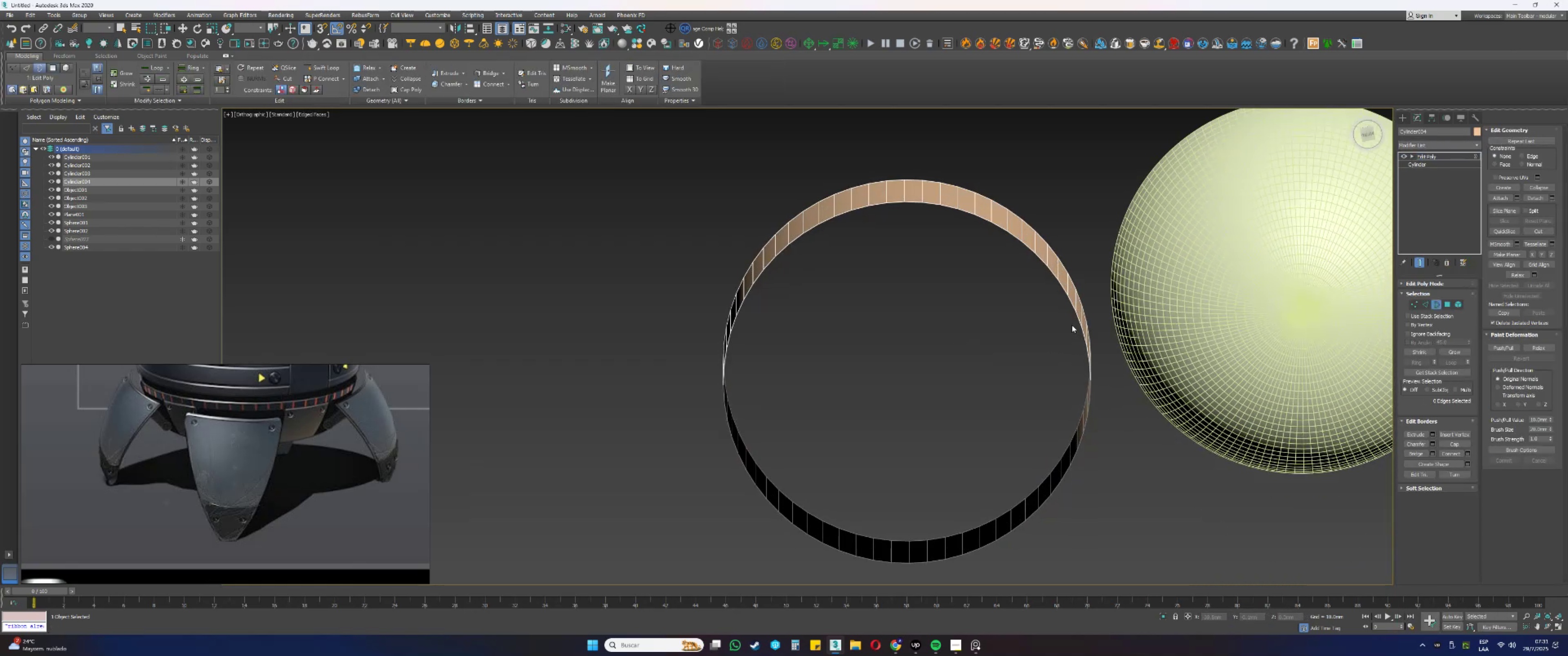 
left_click([1078, 319])
 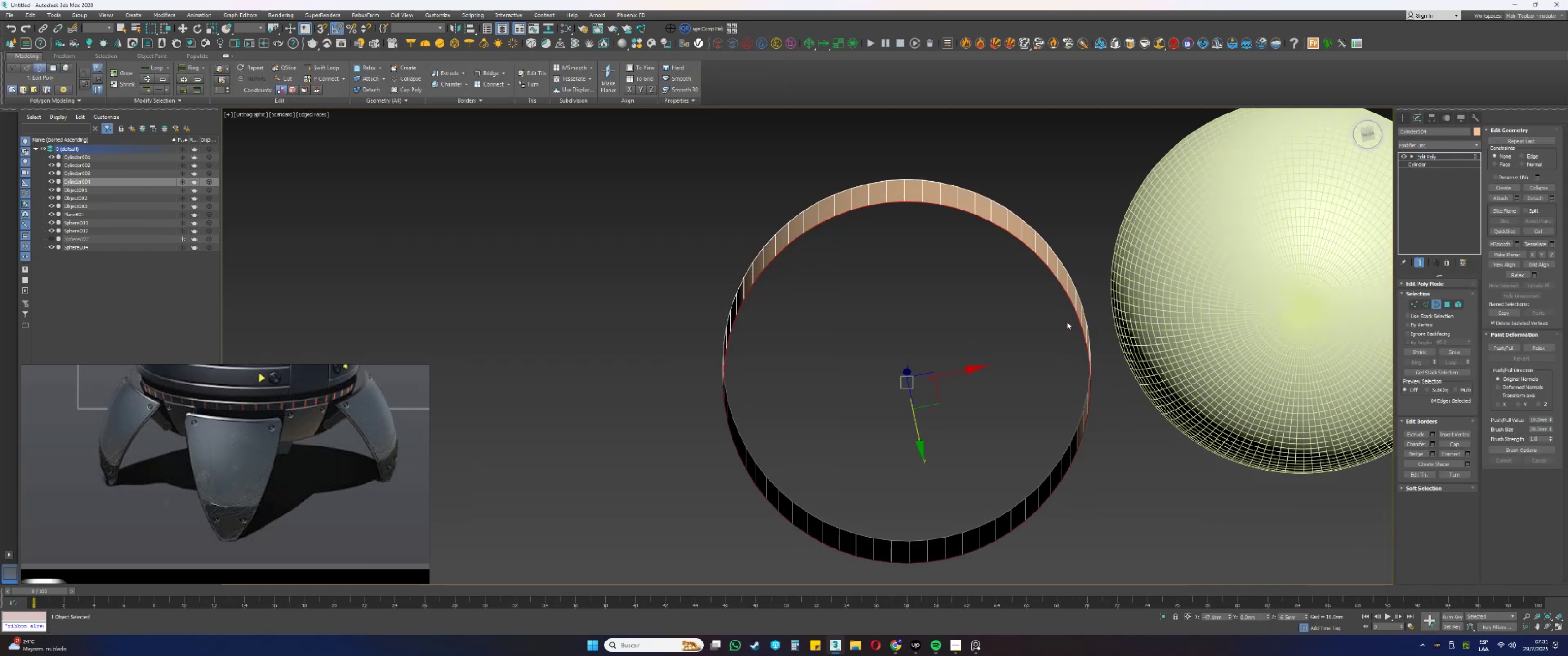 
key(R)
 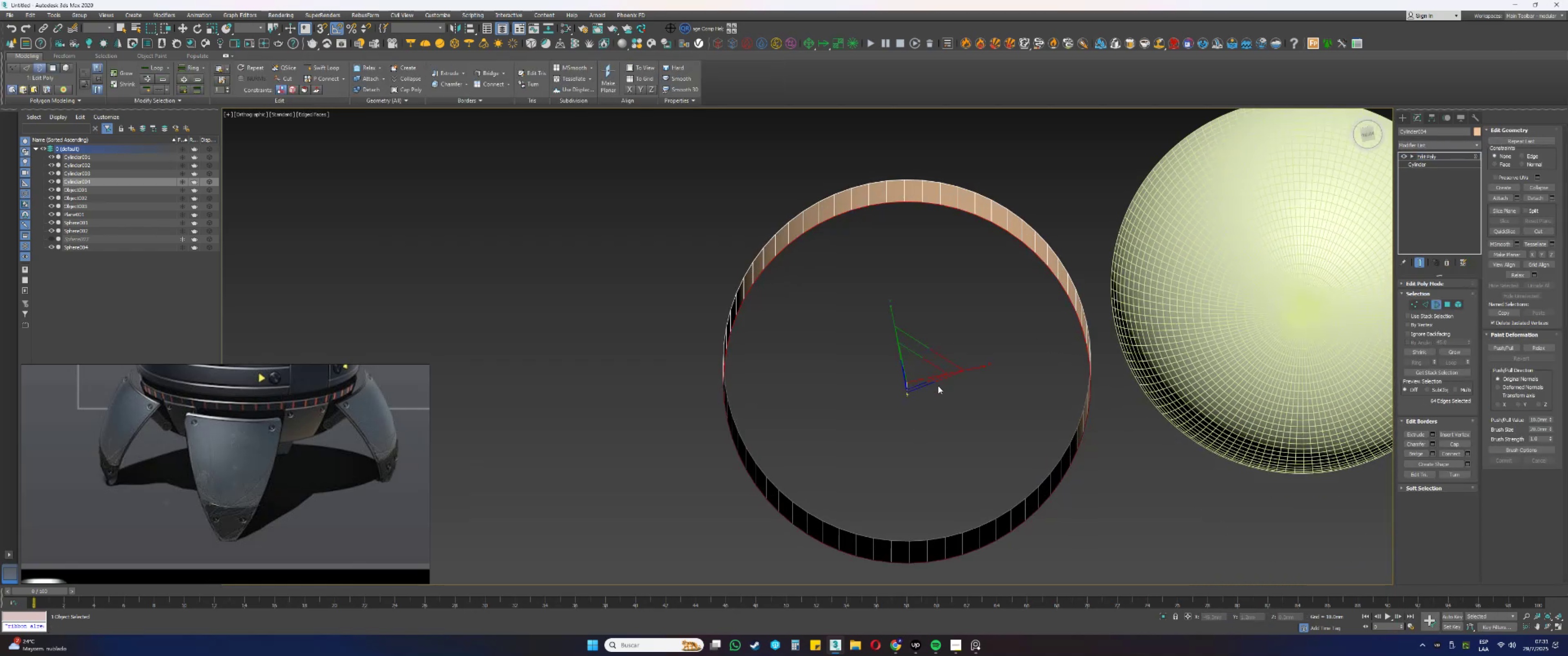 
key(Shift+ShiftLeft)
 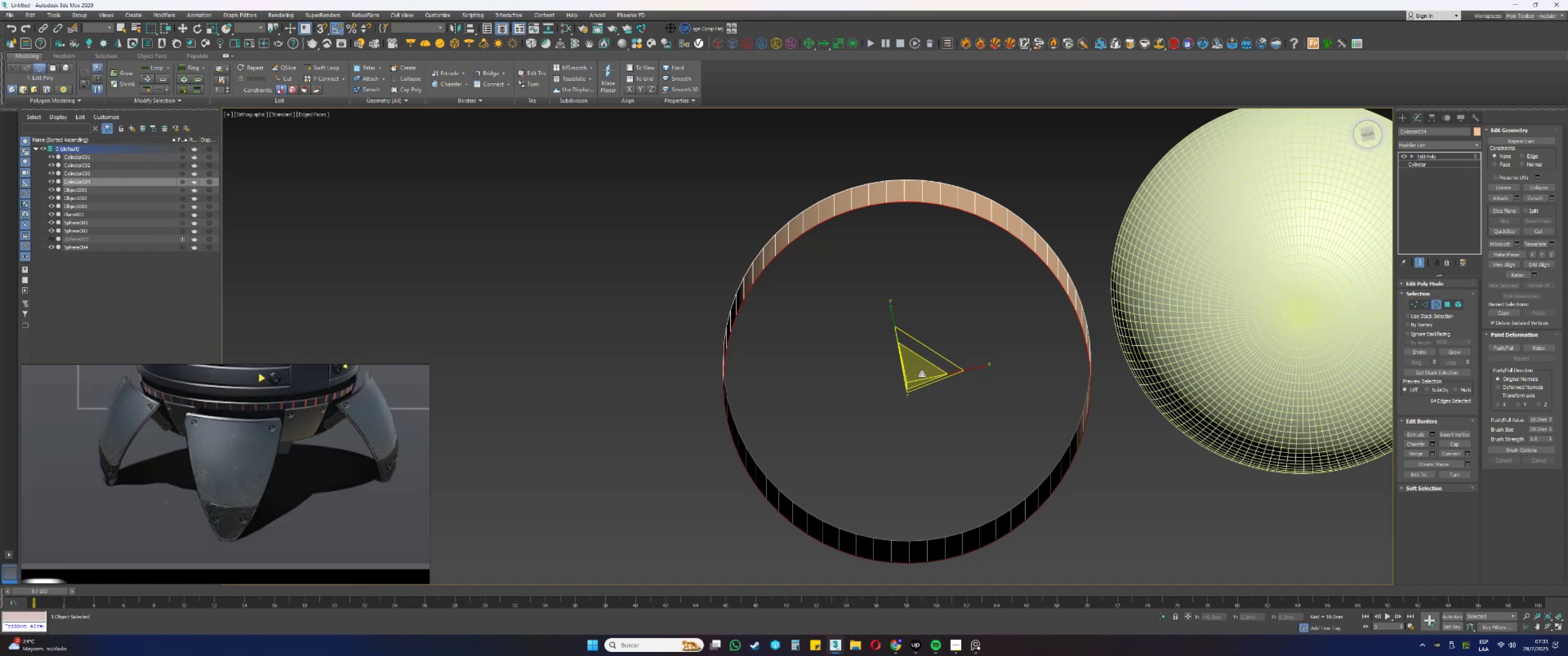 
left_click_drag(start_coordinate=[918, 370], to_coordinate=[916, 384])
 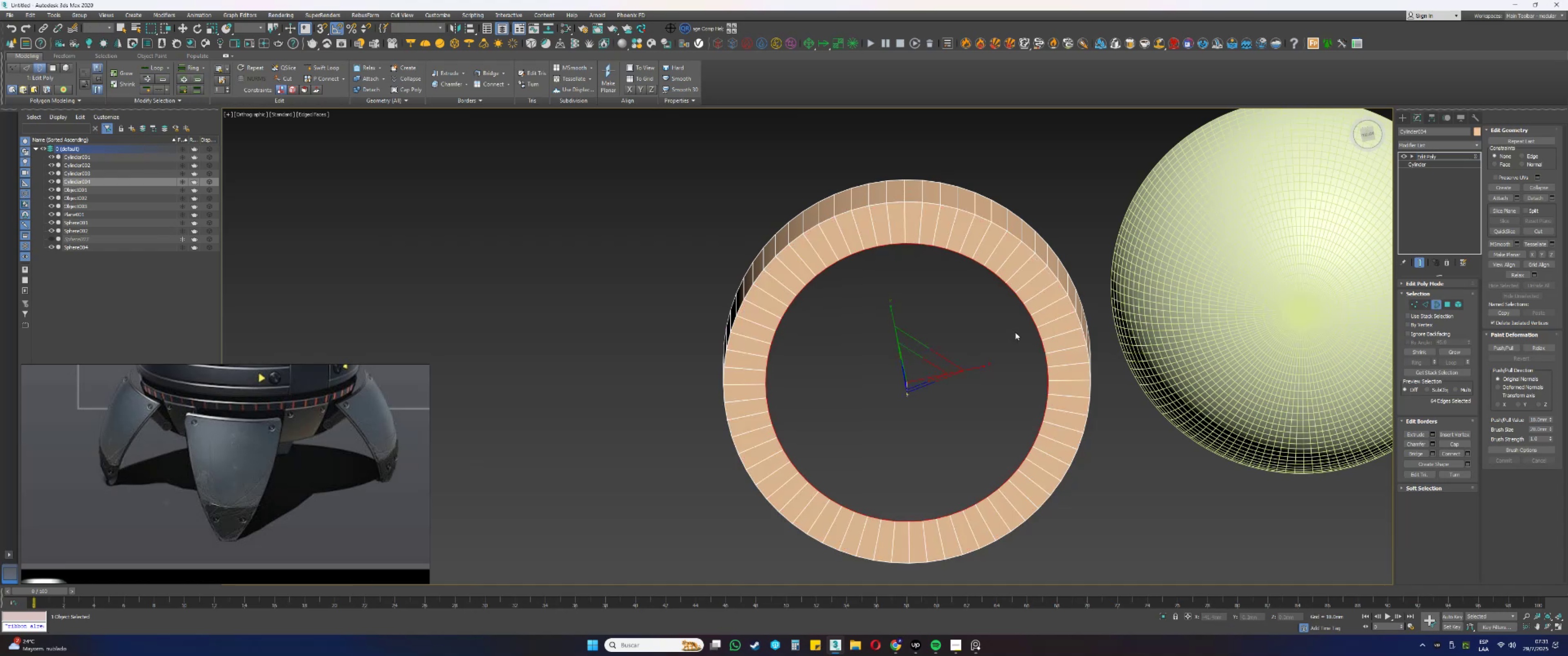 
key(4)
 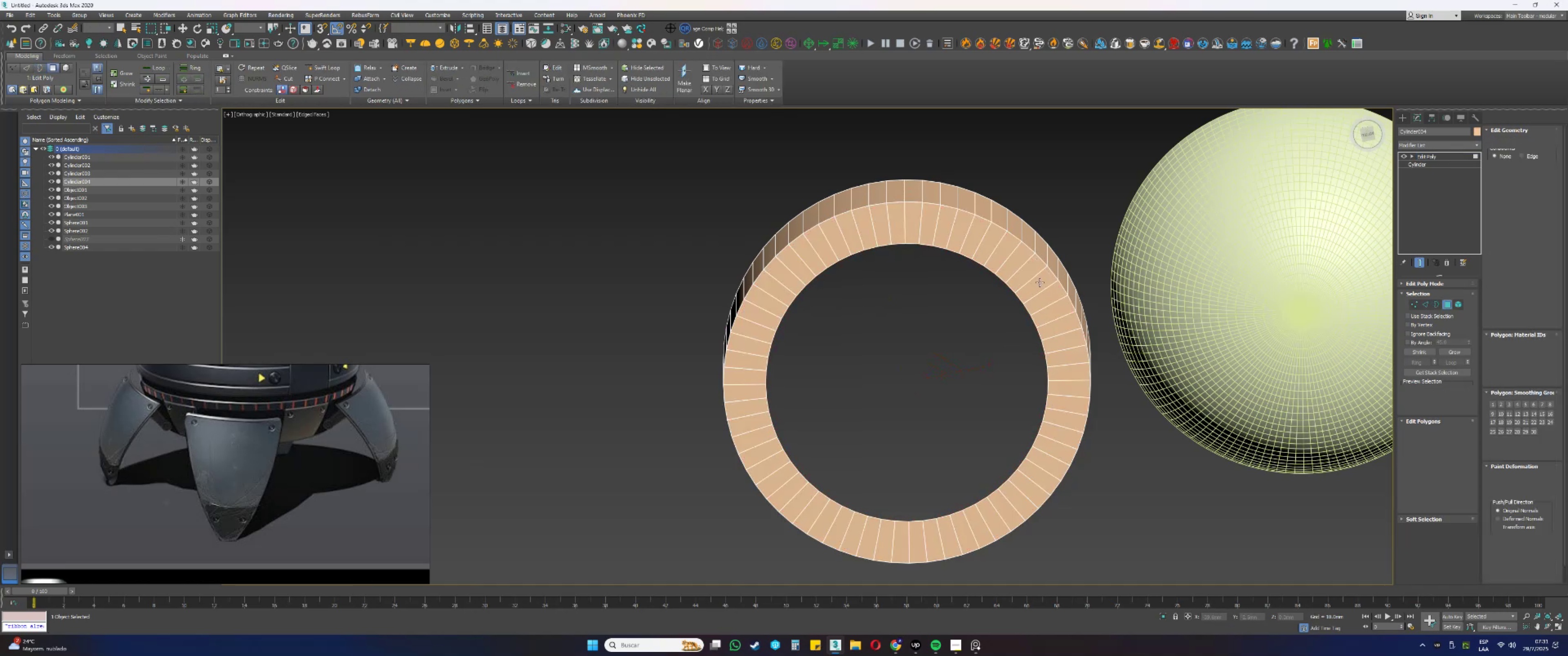 
left_click([1040, 282])
 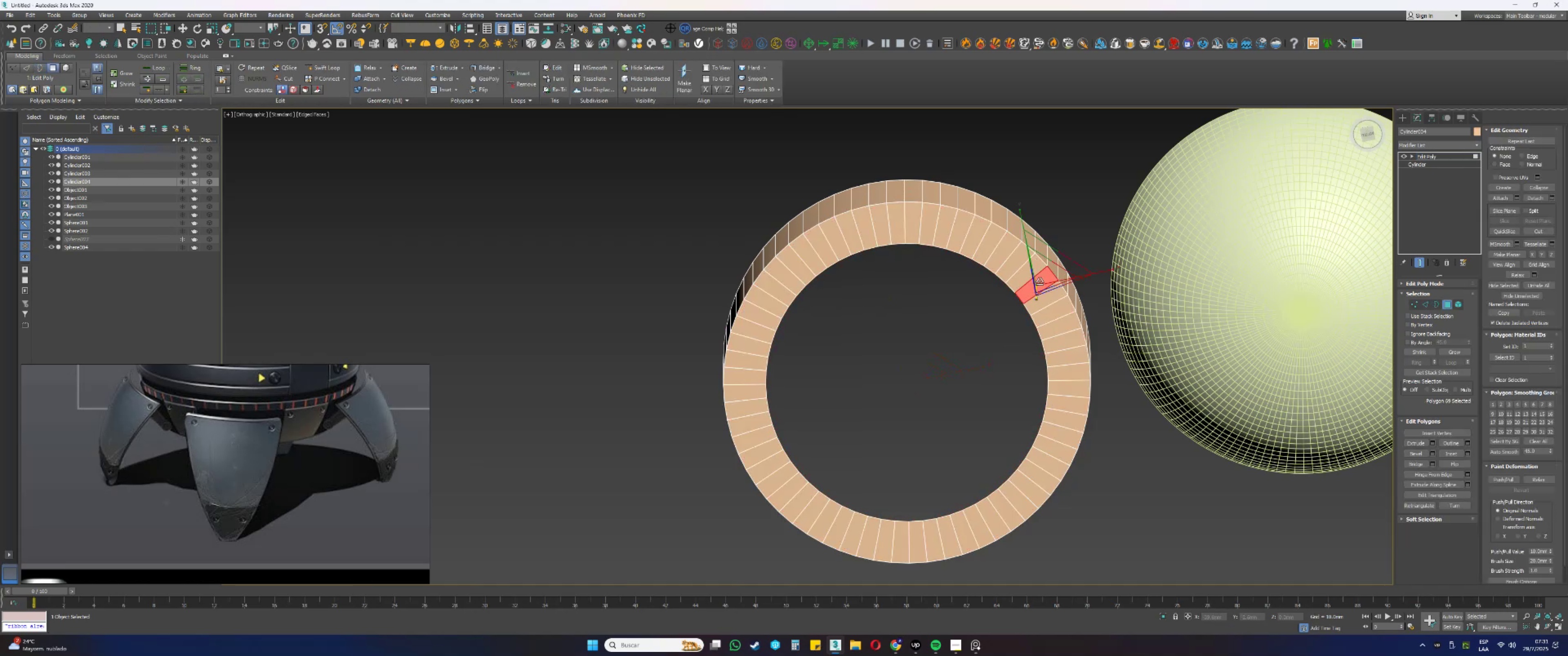 
key(Shift+ShiftLeft)
 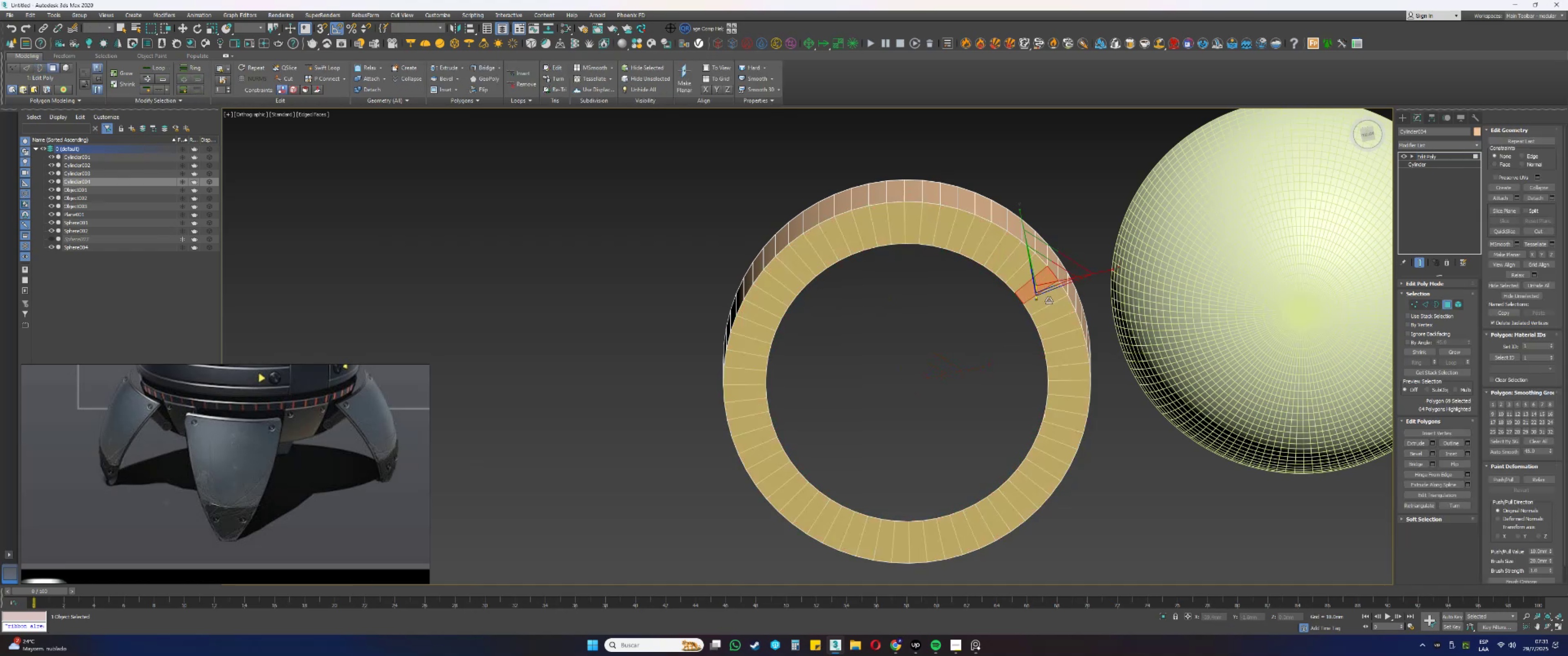 
double_click([1049, 301])
 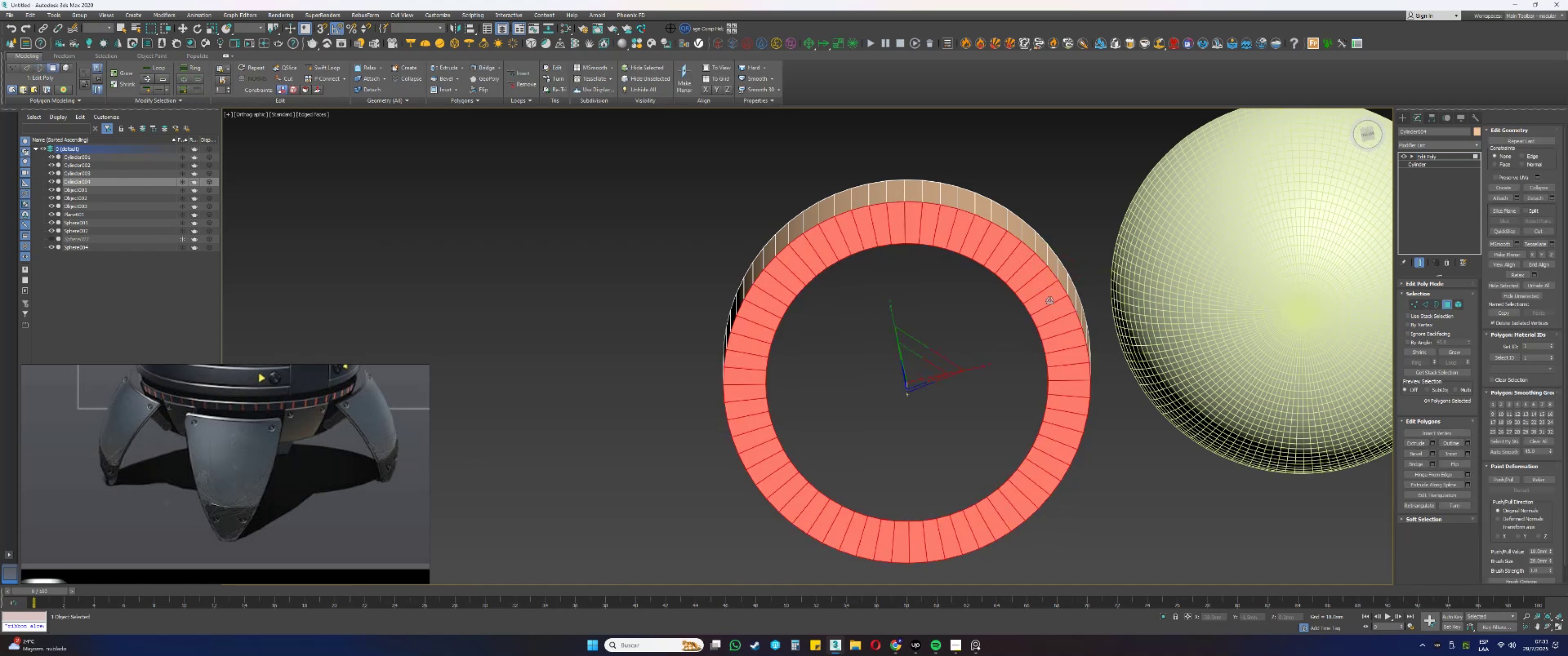 
key(Control+ControlLeft)
 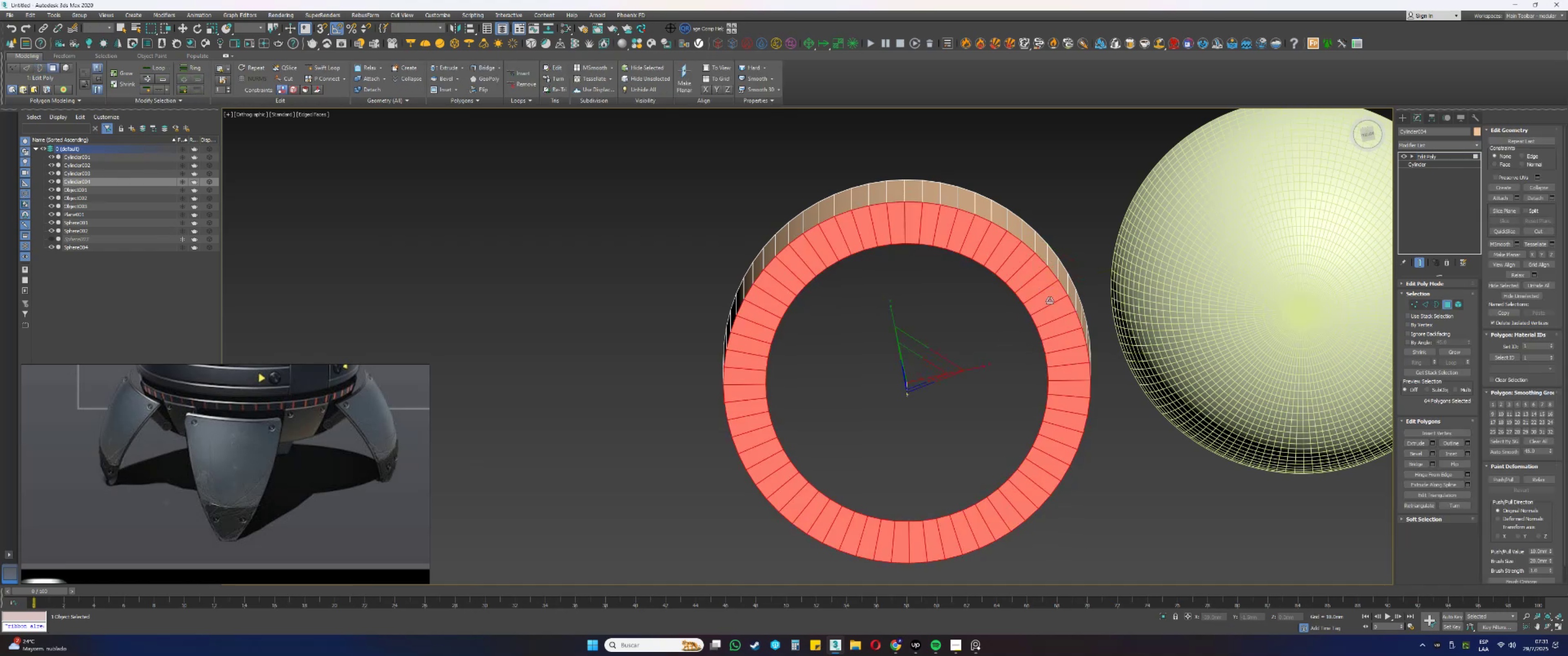 
key(Control+I)
 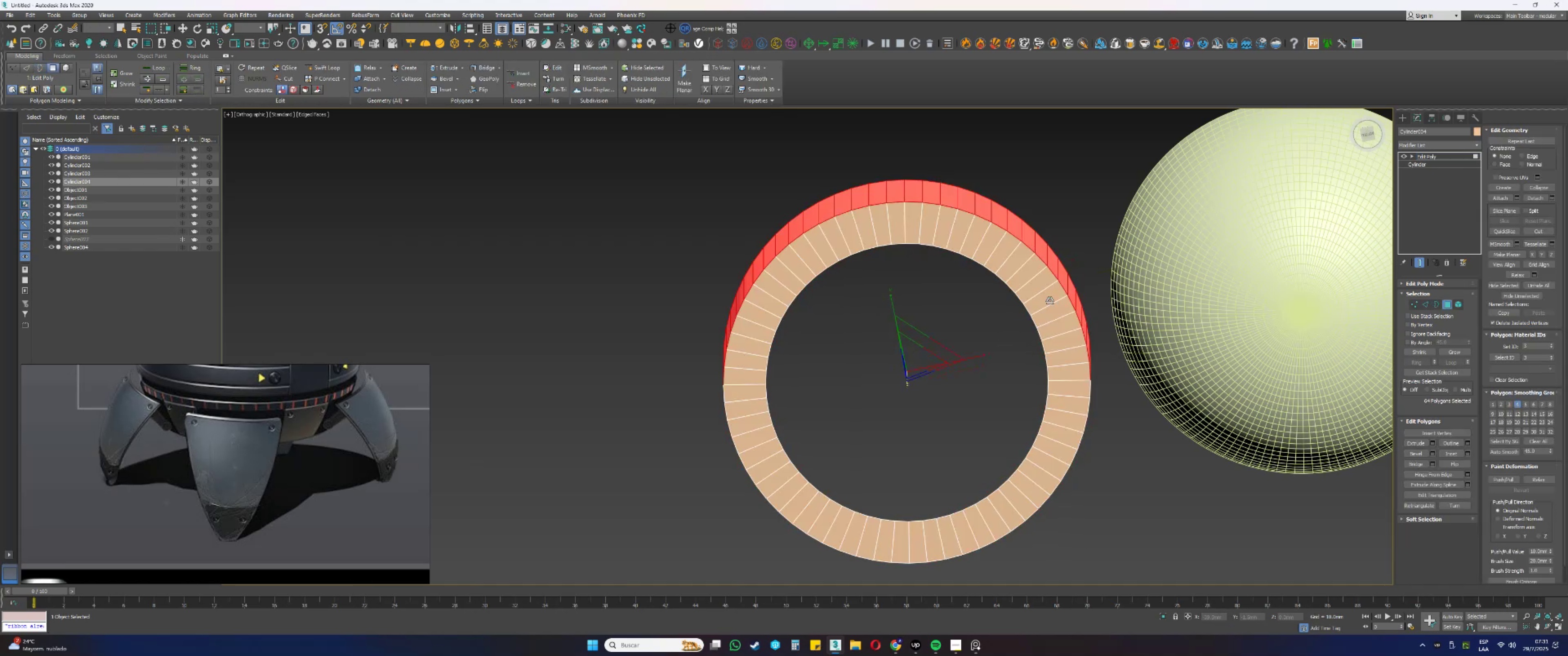 
type([Delete]fz)
 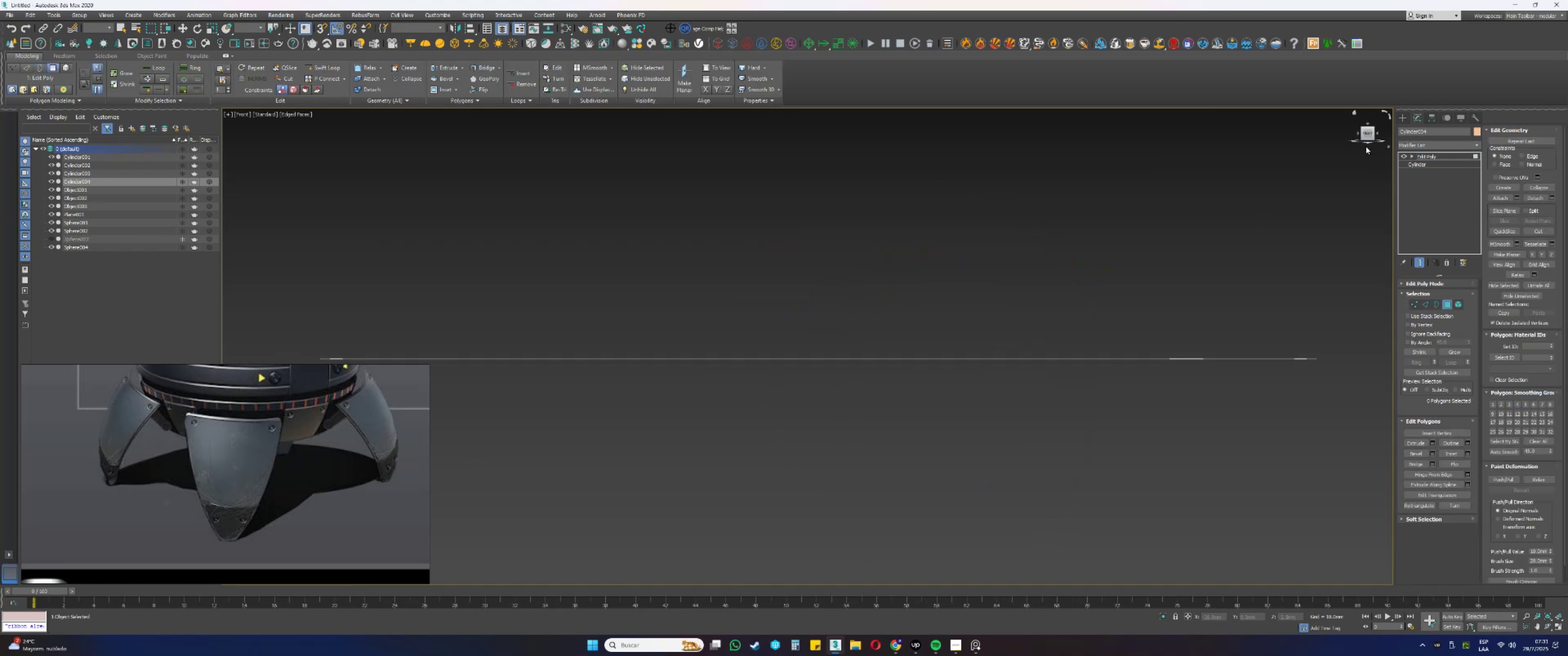 
left_click([1369, 142])
 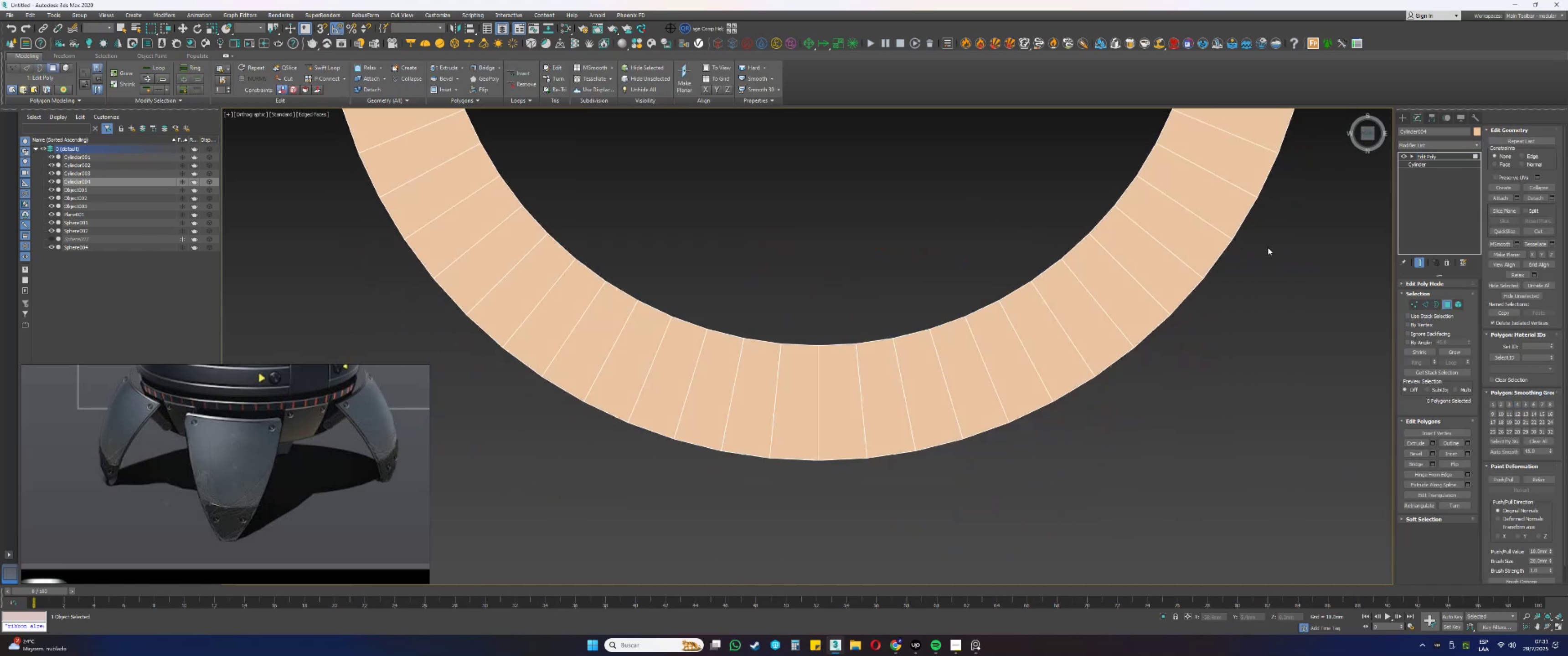 
scroll: coordinate [953, 433], scroll_direction: down, amount: 4.0
 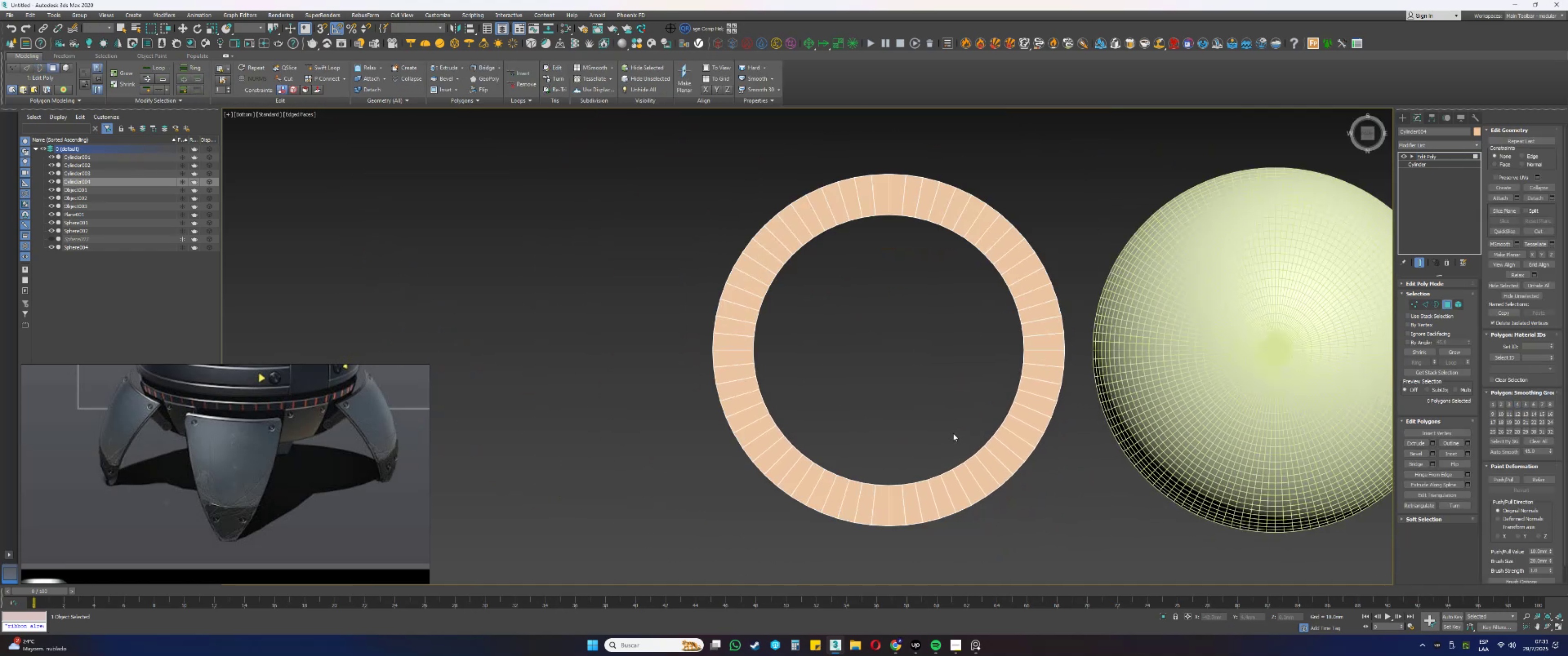 
type(4w)
 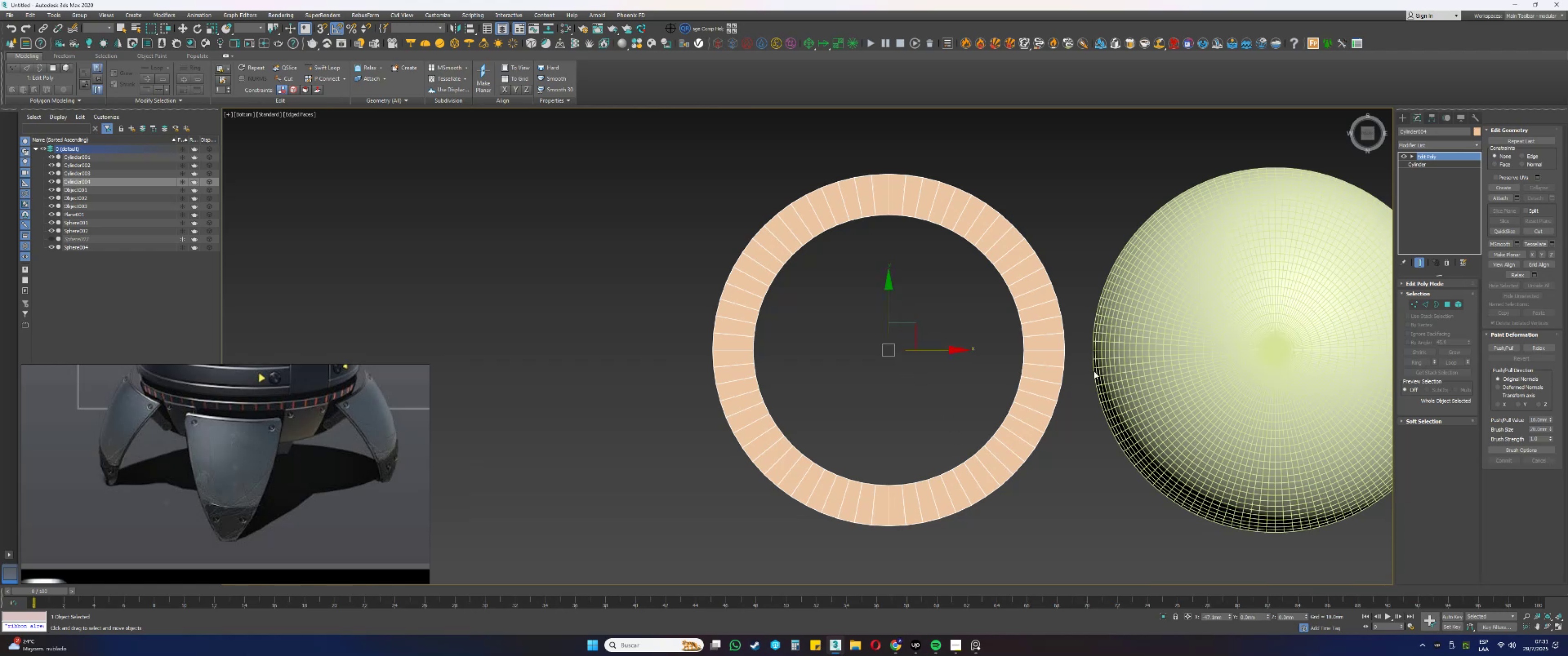 
key(4)
 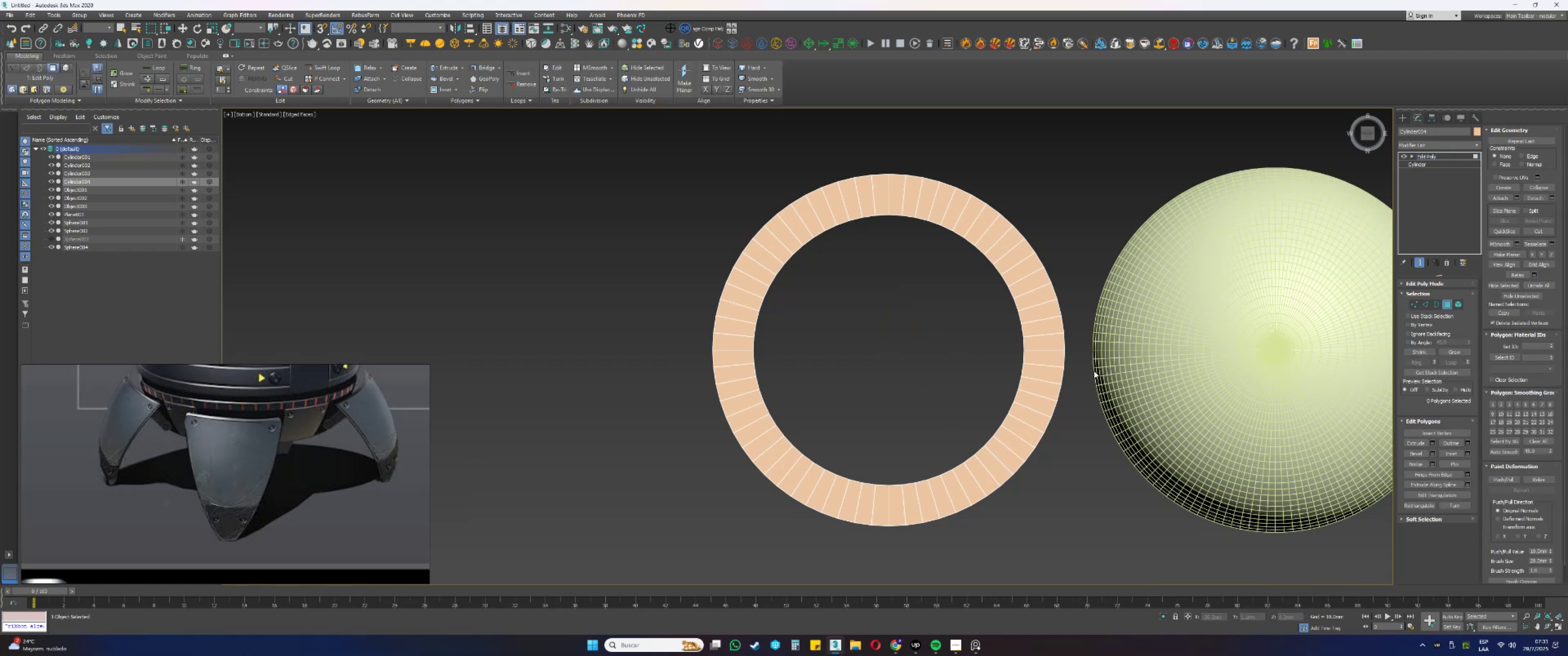 
scroll: coordinate [335, 507], scroll_direction: down, amount: 3.0
 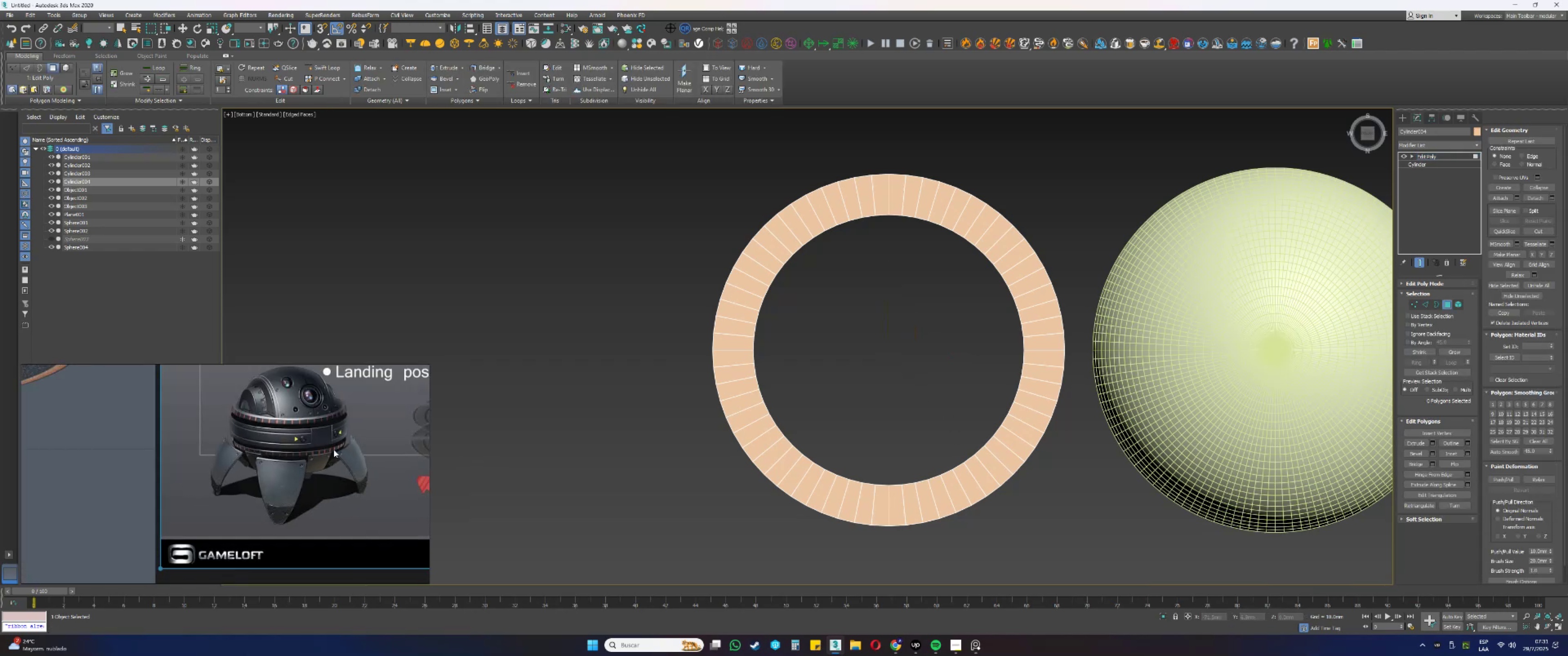 
scroll: coordinate [324, 463], scroll_direction: up, amount: 3.0
 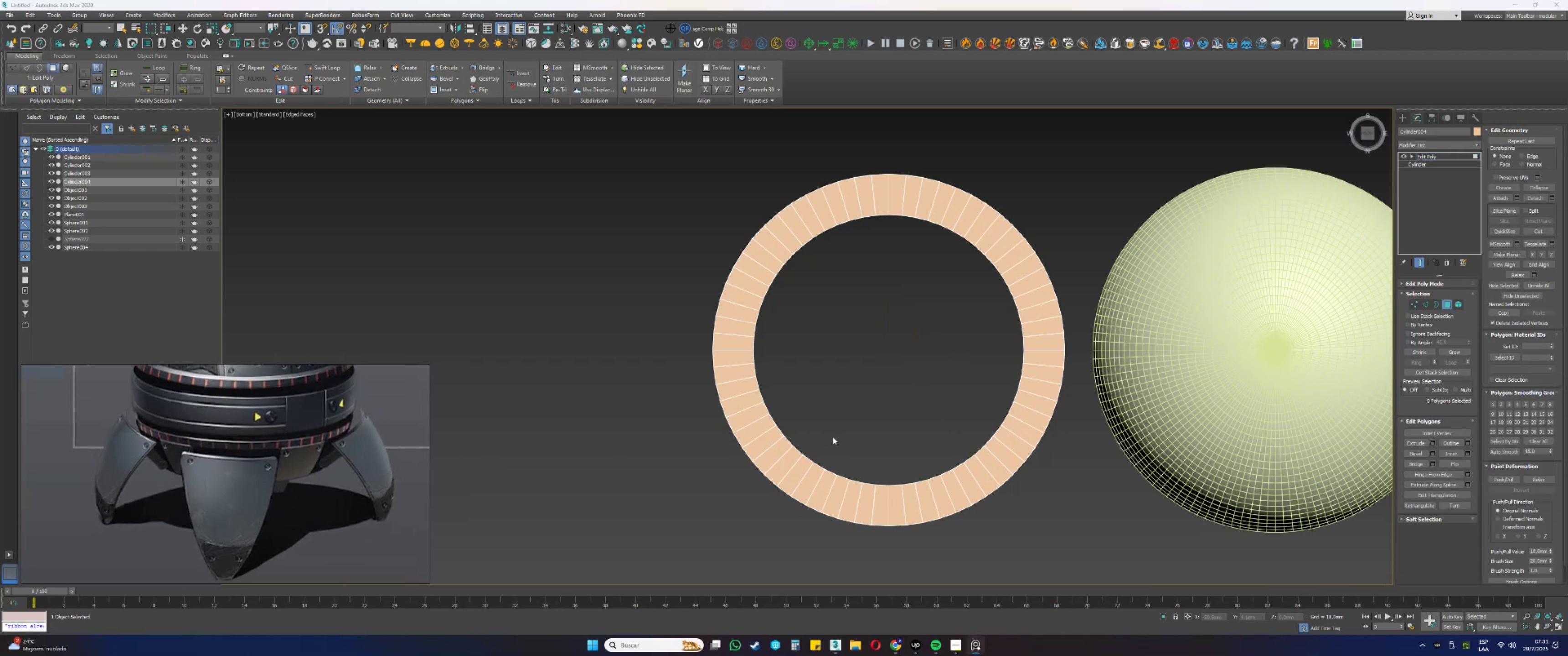 
left_click([885, 508])
 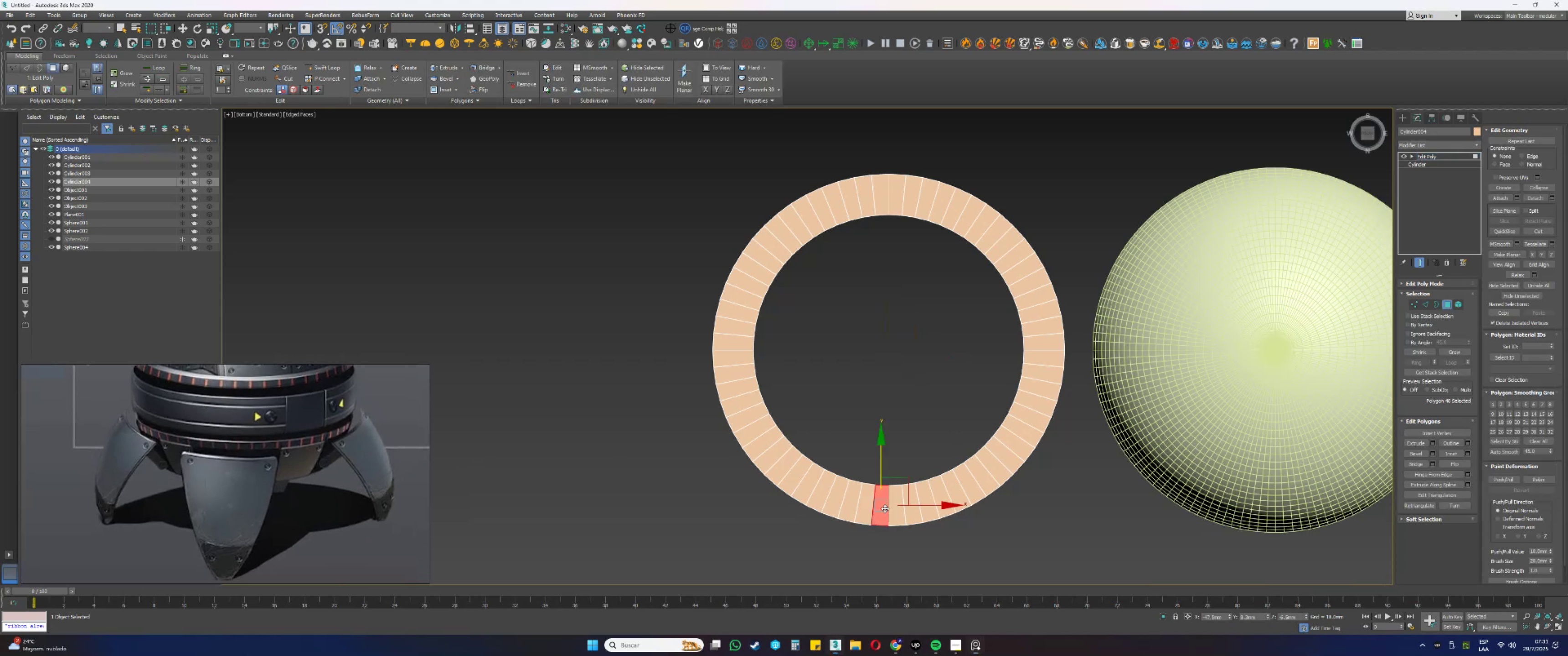 
hold_key(key=ControlLeft, duration=0.98)
double_click([894, 509])
 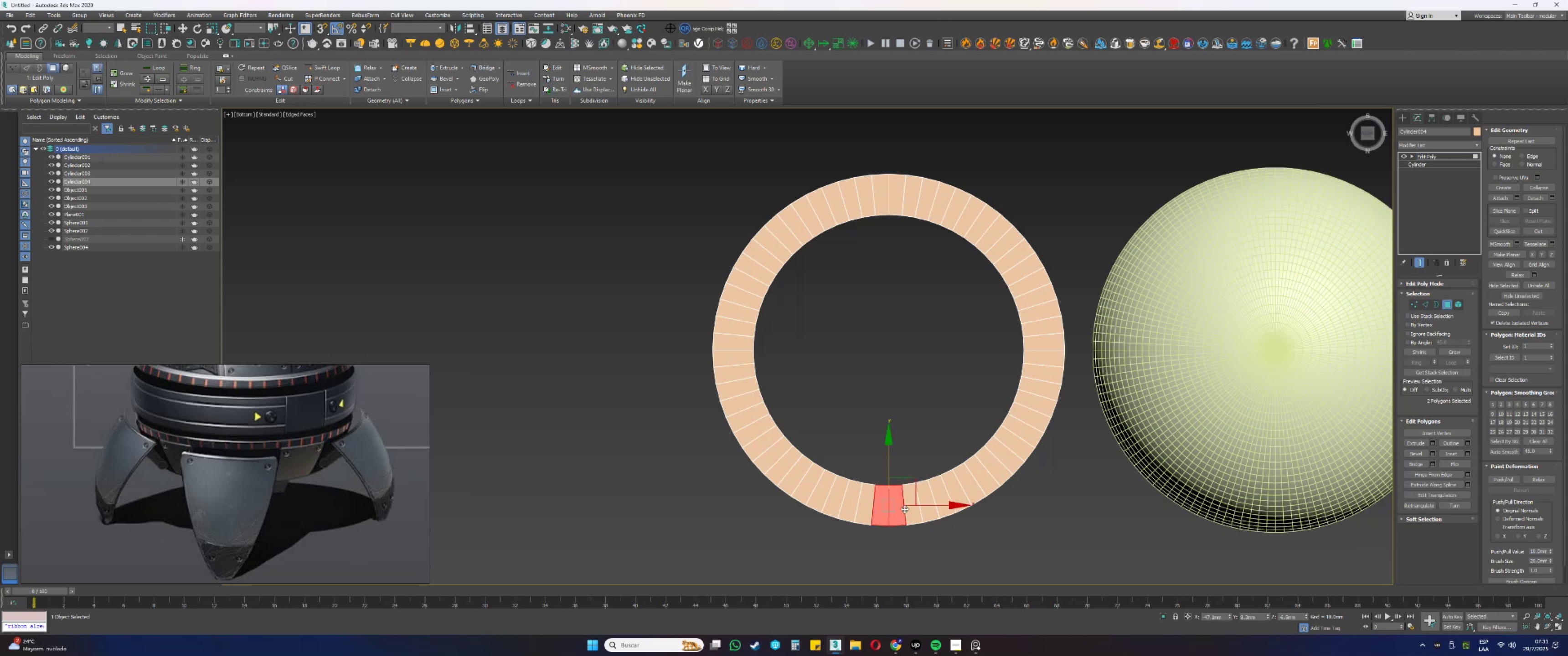 
triple_click([915, 509])
 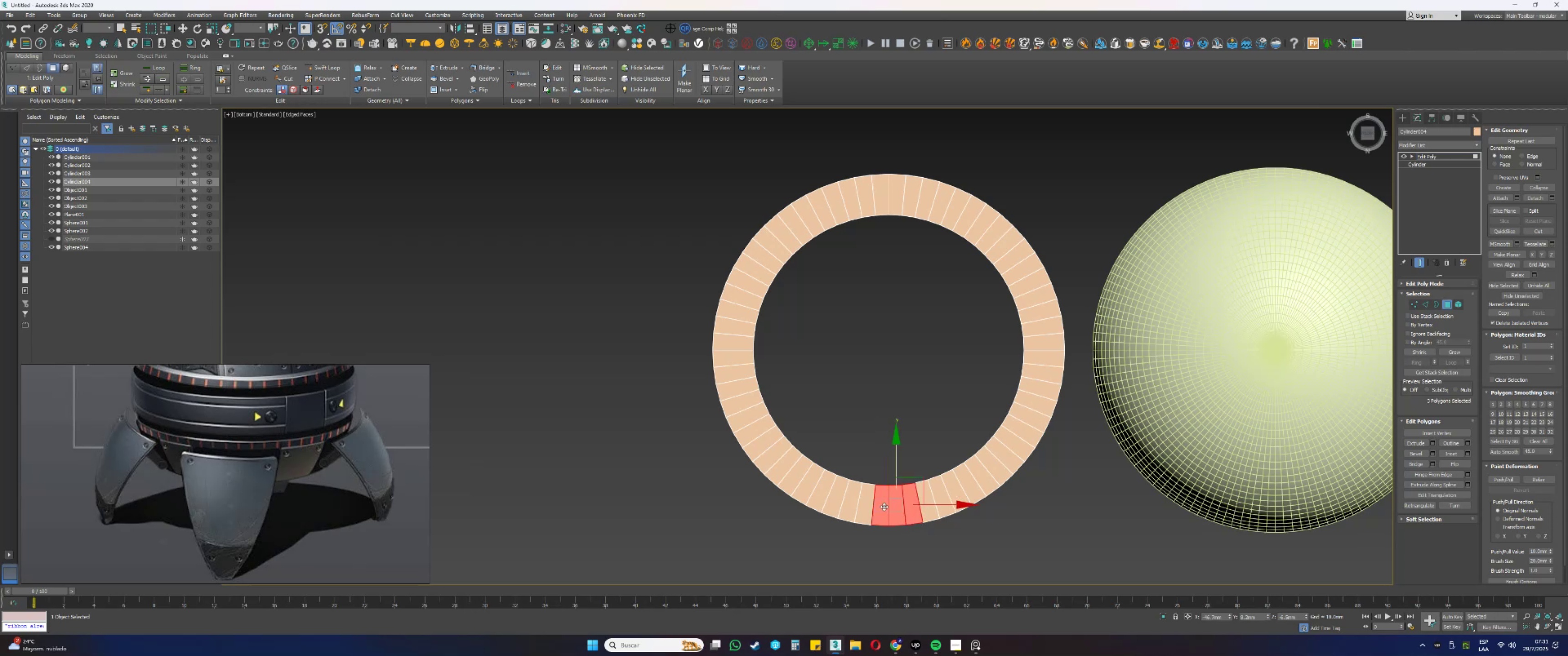 
triple_click([871, 505])
 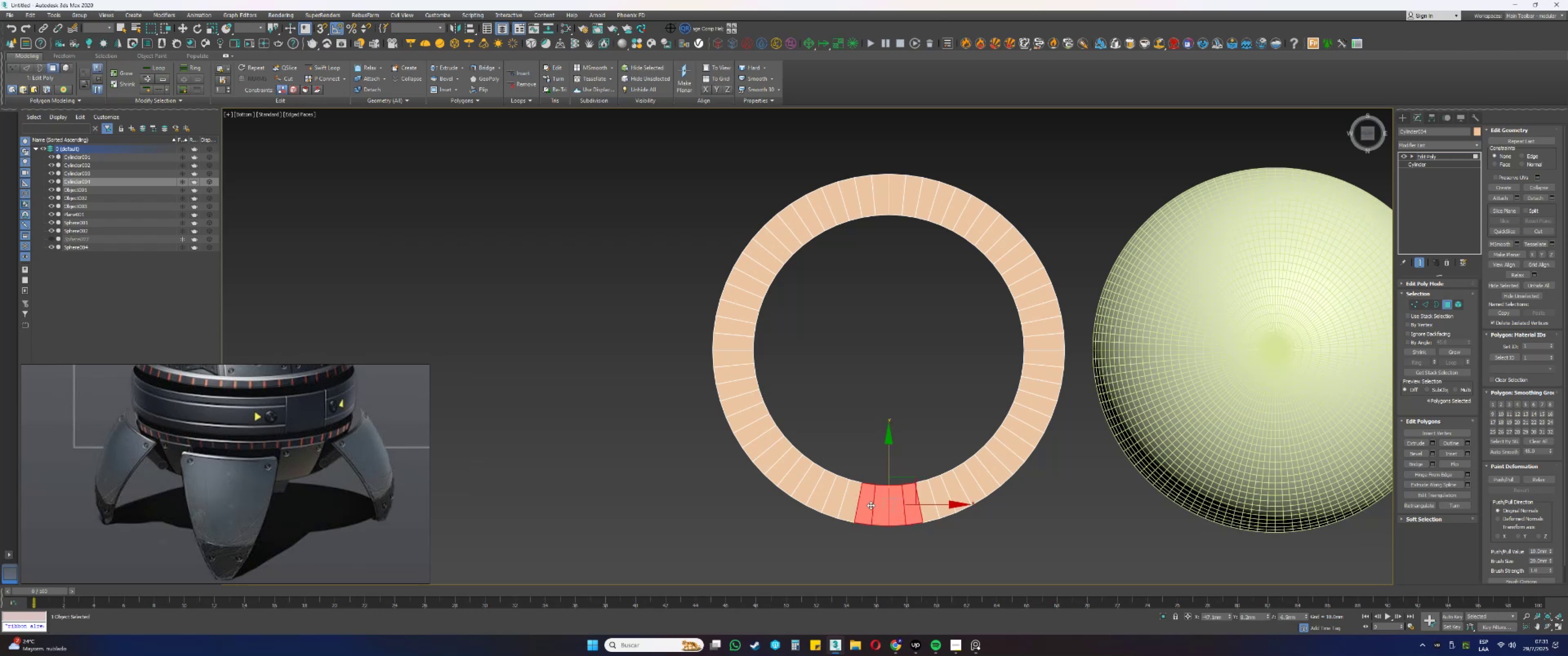 
key(Q)
 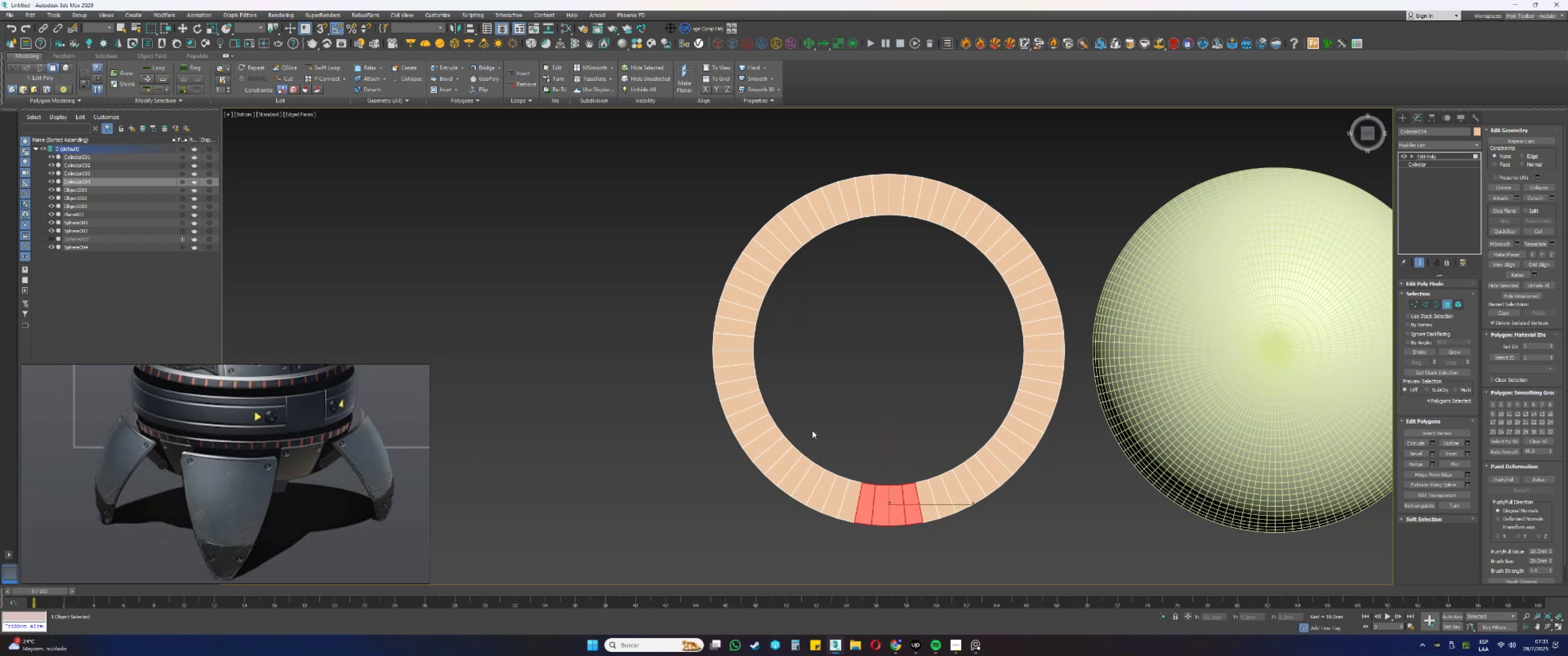 
hold_key(key=ControlLeft, duration=1.5)
left_click([738, 356])
 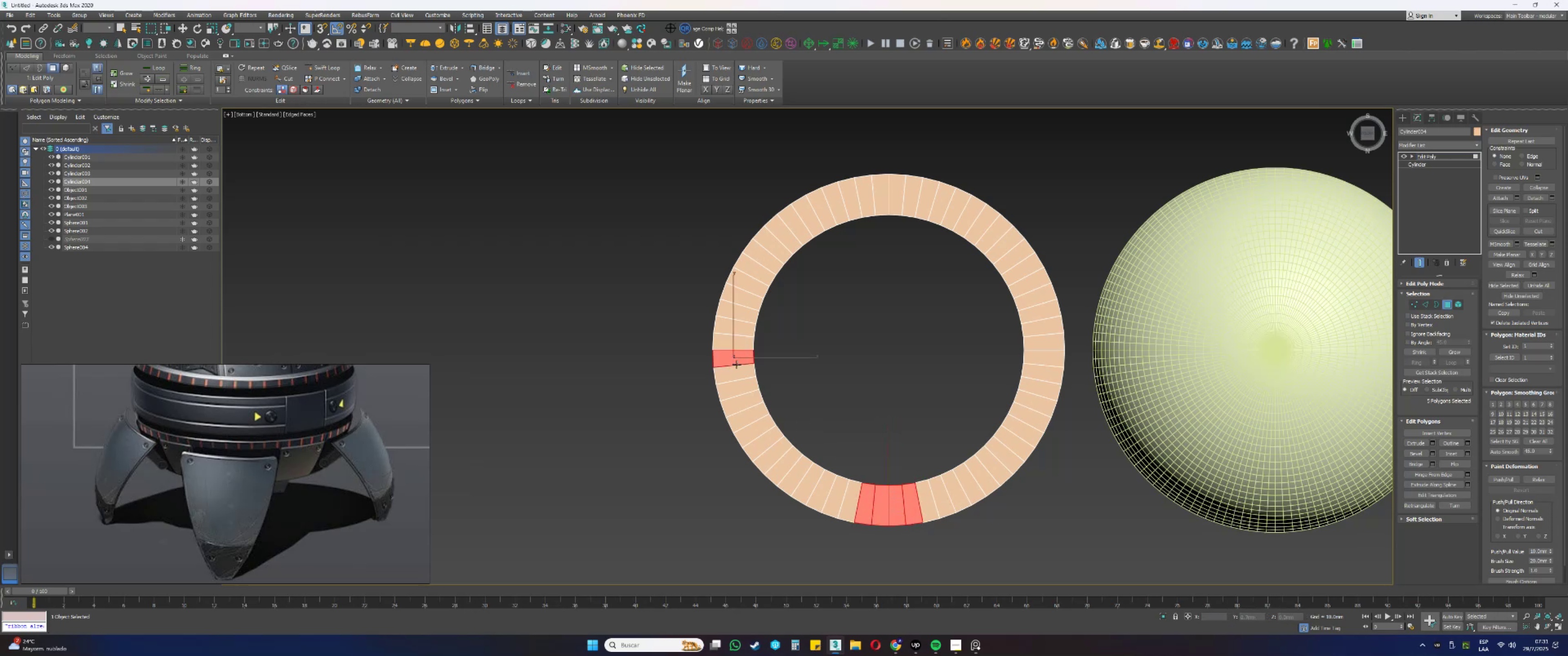 
double_click([737, 372])
 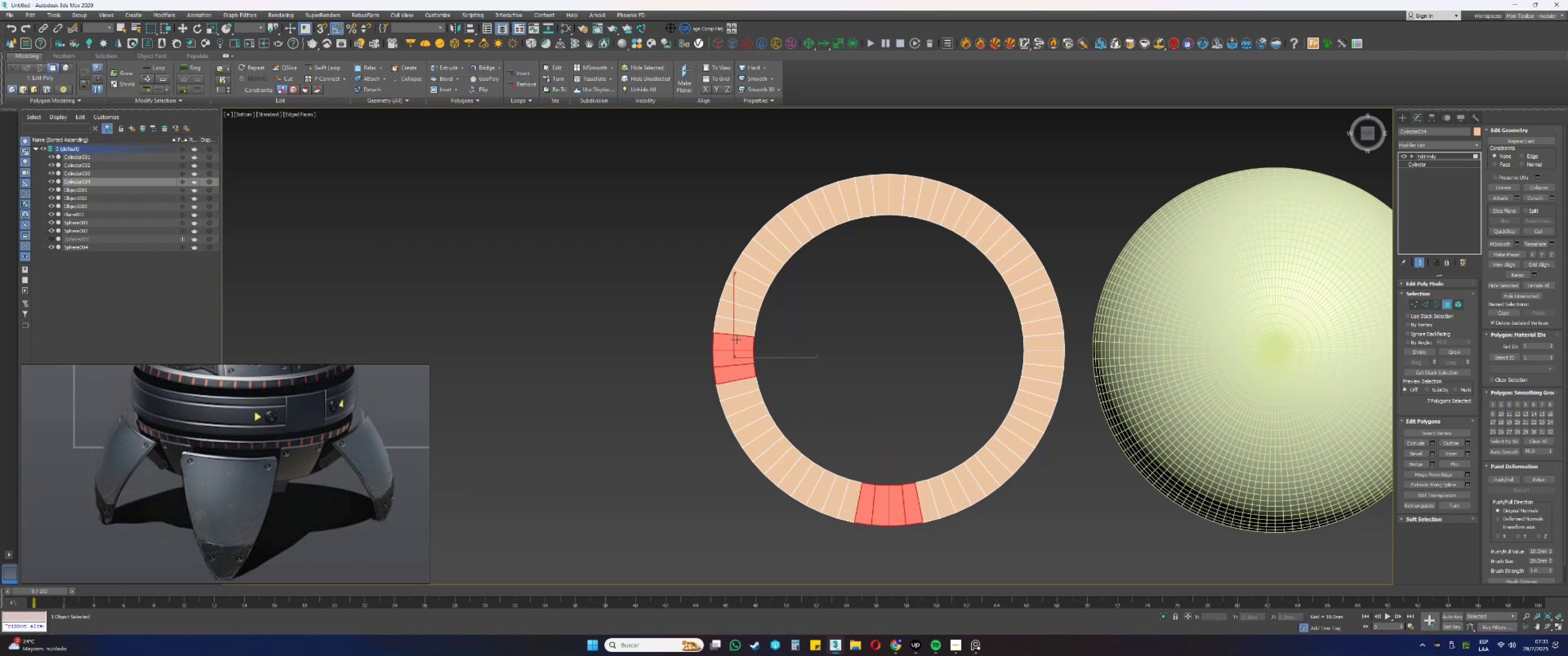 
triple_click([735, 327])
 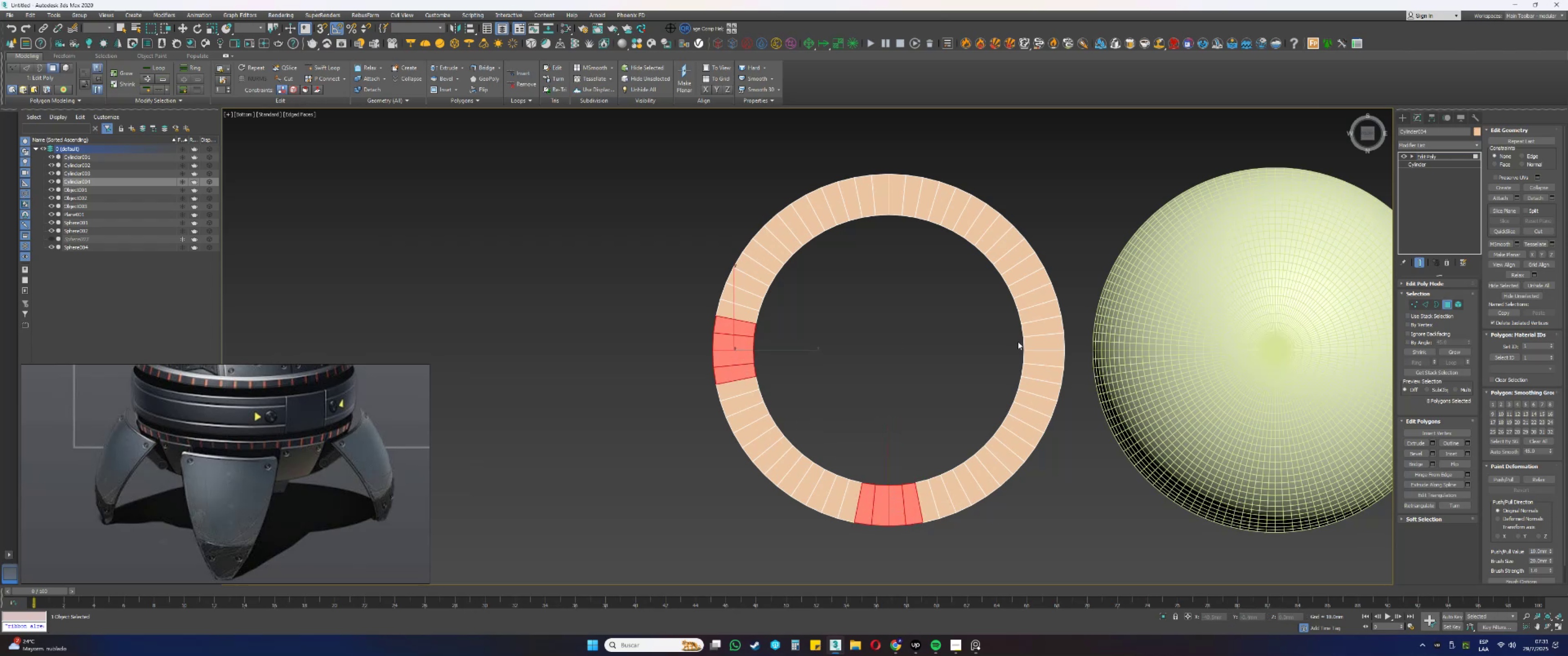 
hold_key(key=ControlLeft, duration=1.5)
left_click([1050, 342])
 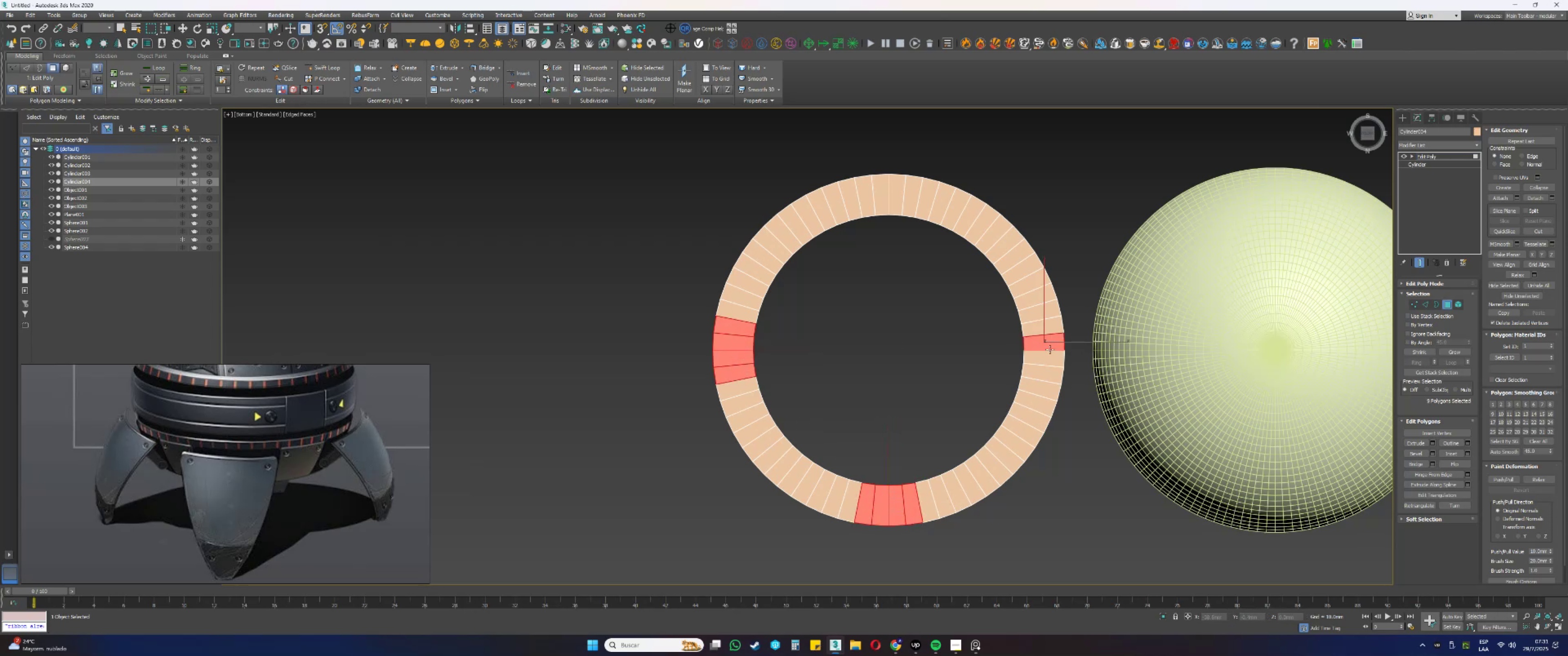 
double_click([1049, 360])
 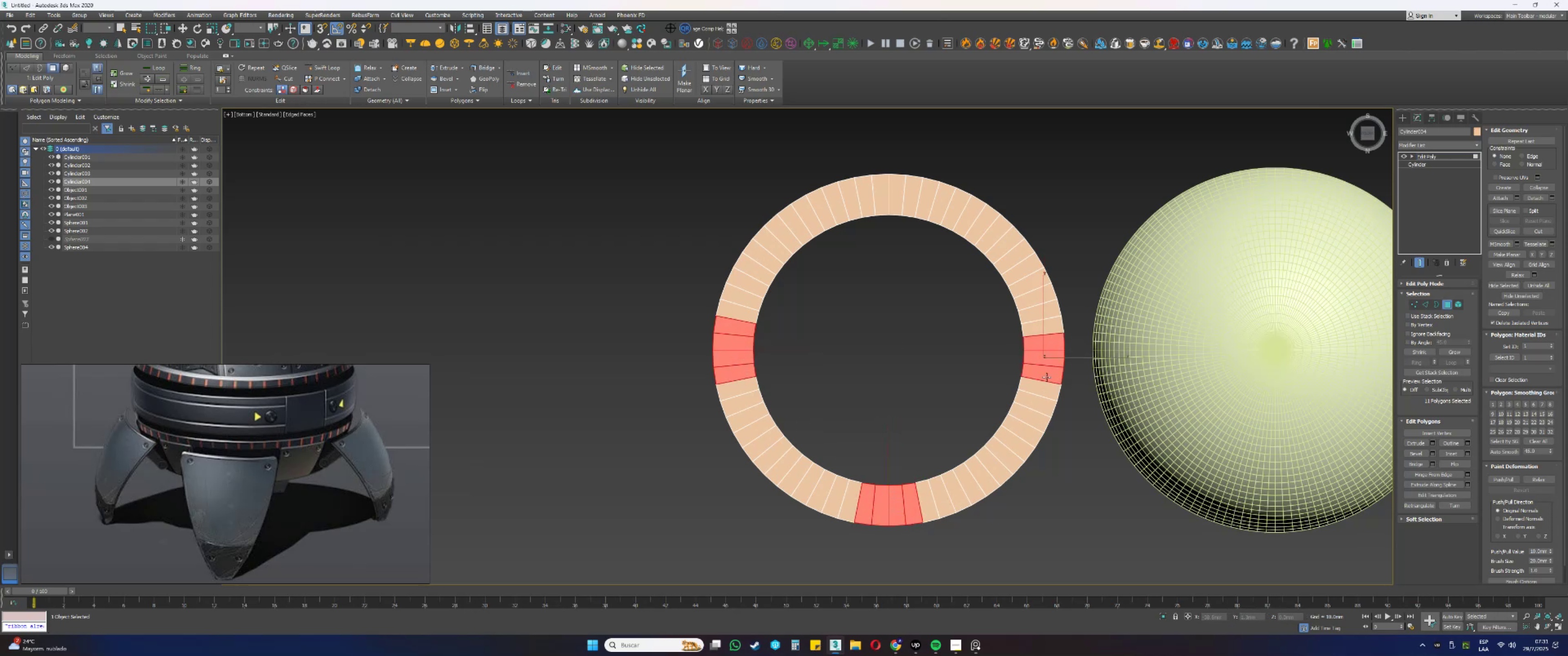 
hold_key(key=ControlLeft, duration=1.51)
triple_click([1043, 331])
 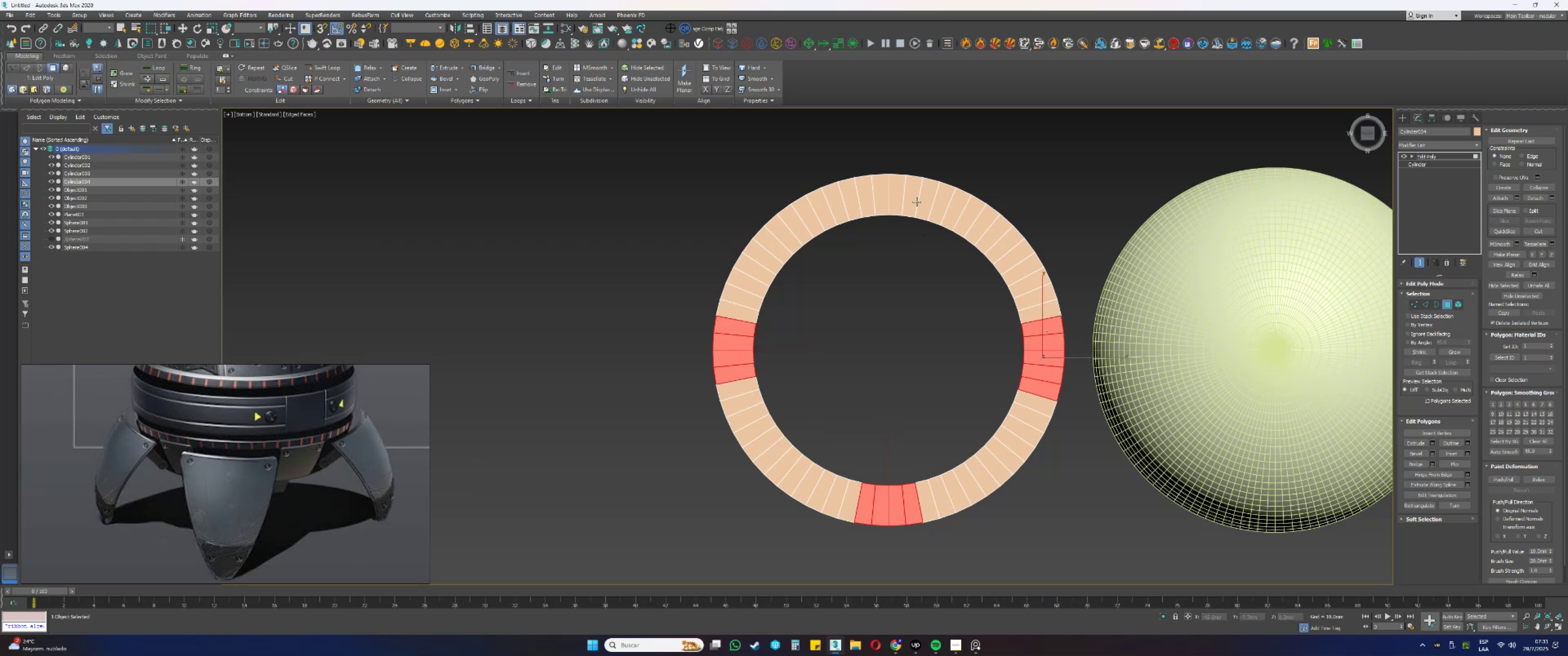 
hold_key(key=ControlLeft, duration=1.37)
left_click([896, 207])
 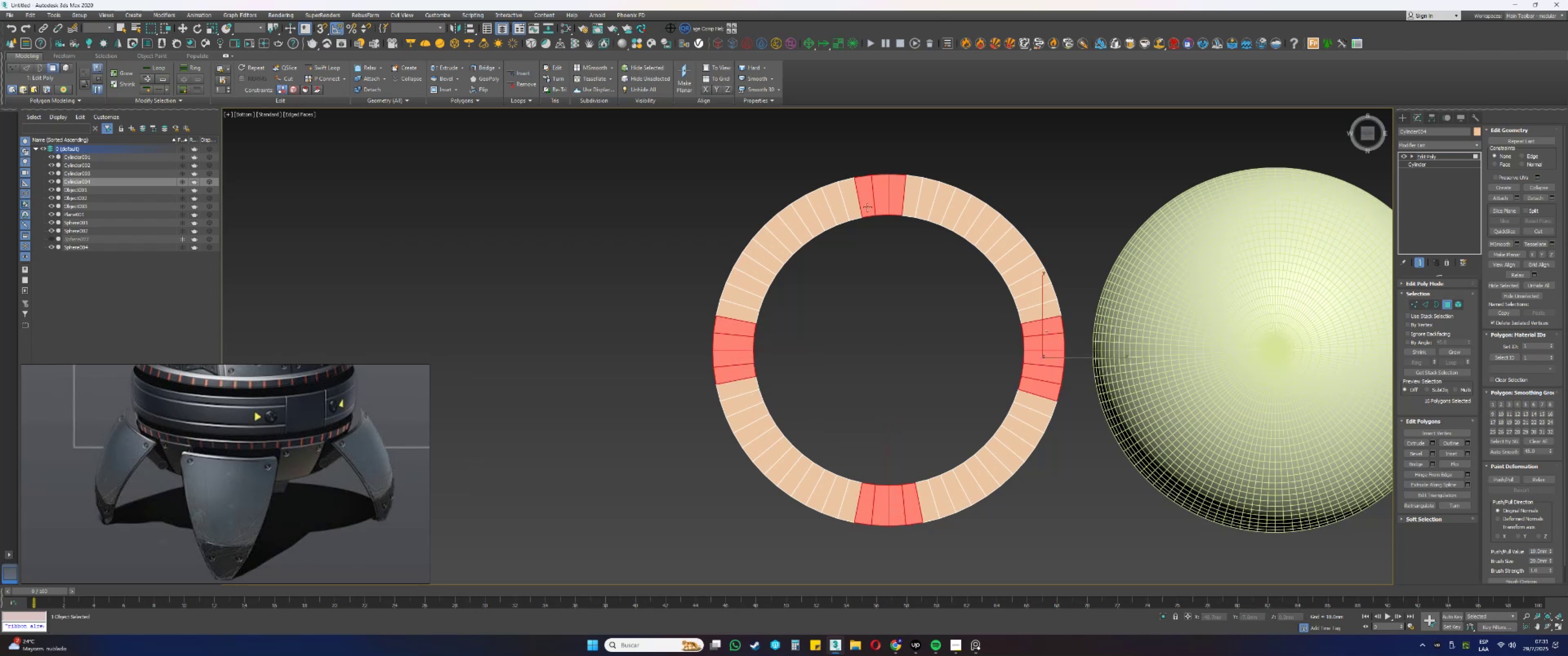 
triple_click([907, 212])
 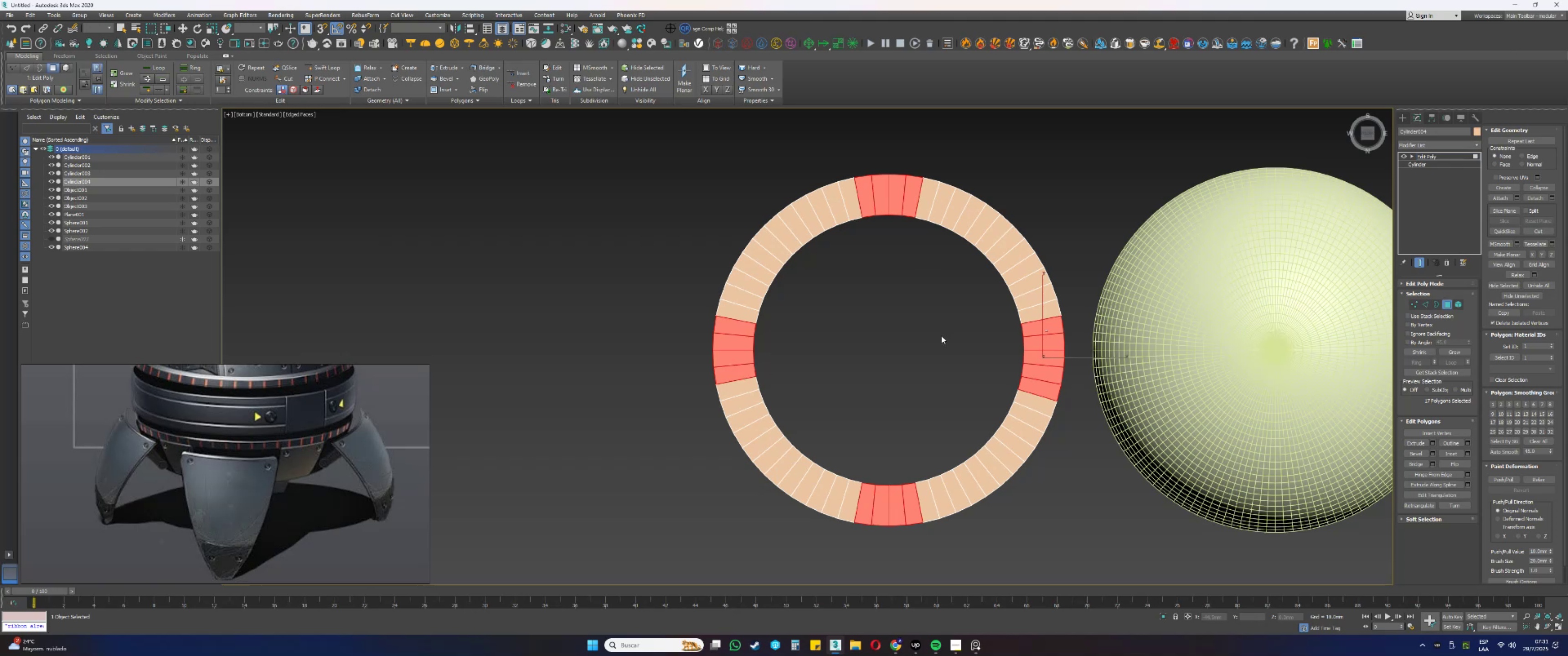 
key(Alt+AltLeft)
 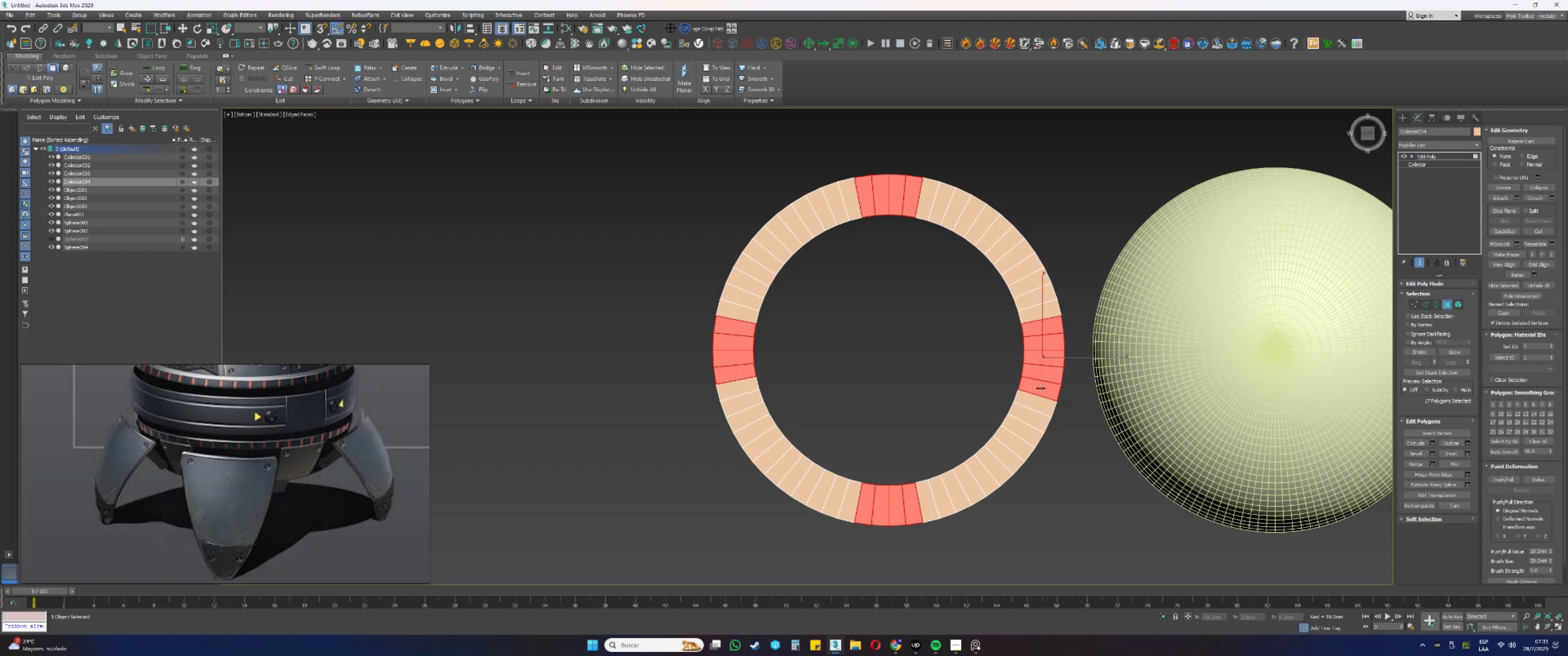 
left_click([1040, 392])
 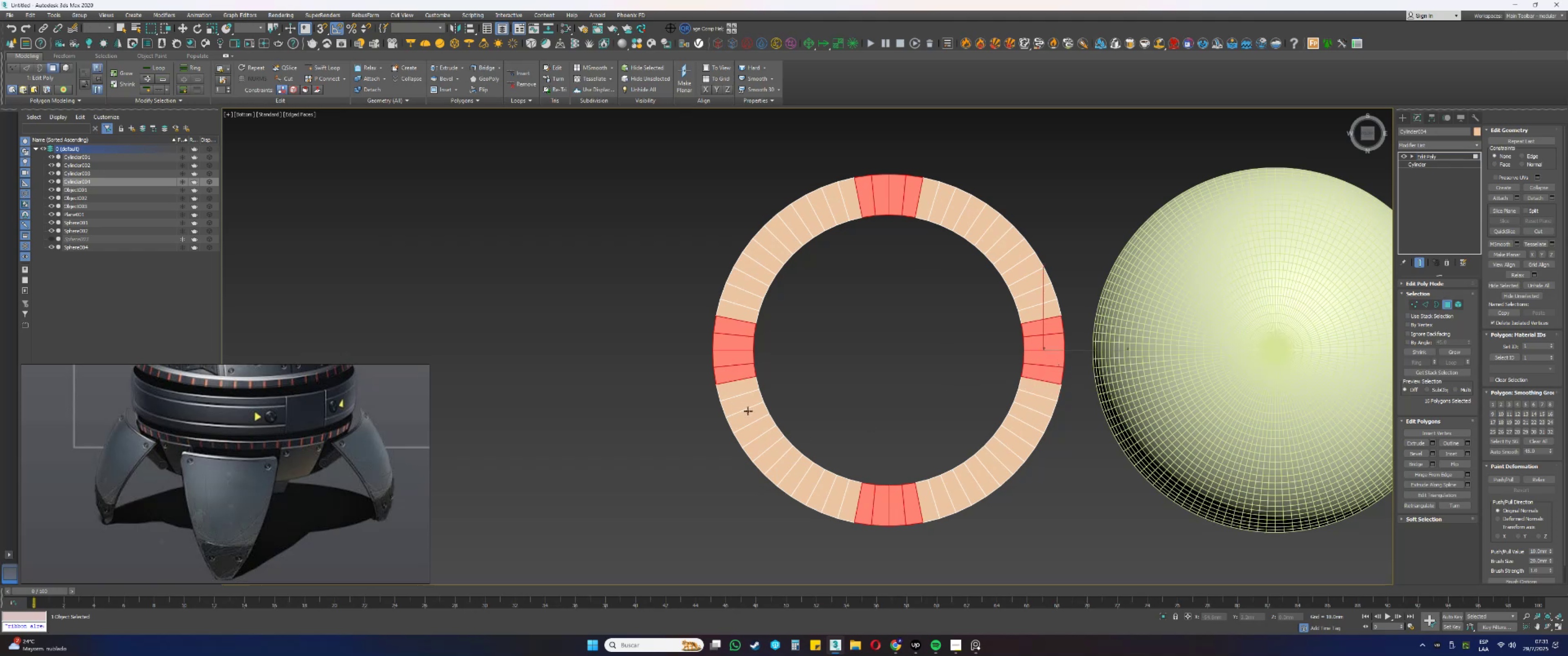 
hold_key(key=ControlLeft, duration=1.52)
double_click([923, 499])
 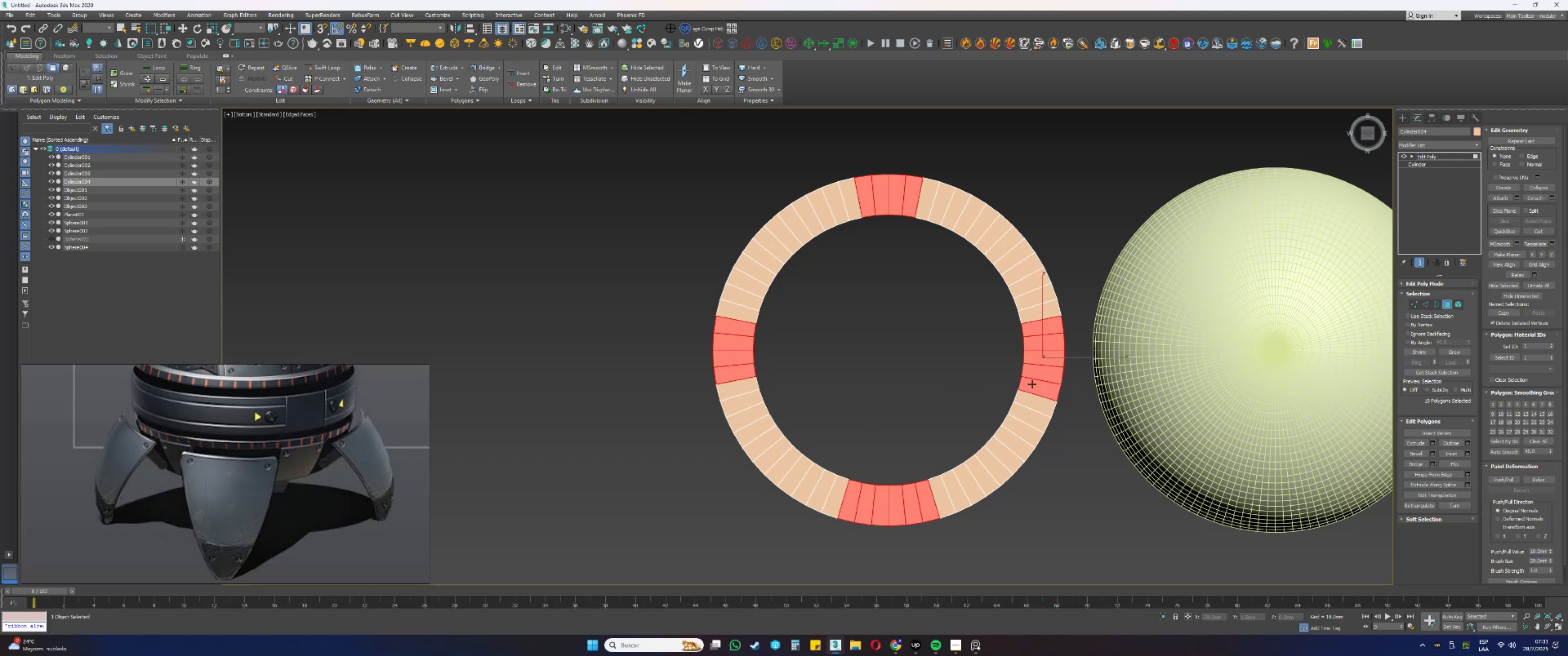 
hold_key(key=ControlLeft, duration=1.52)
double_click([1047, 310])
 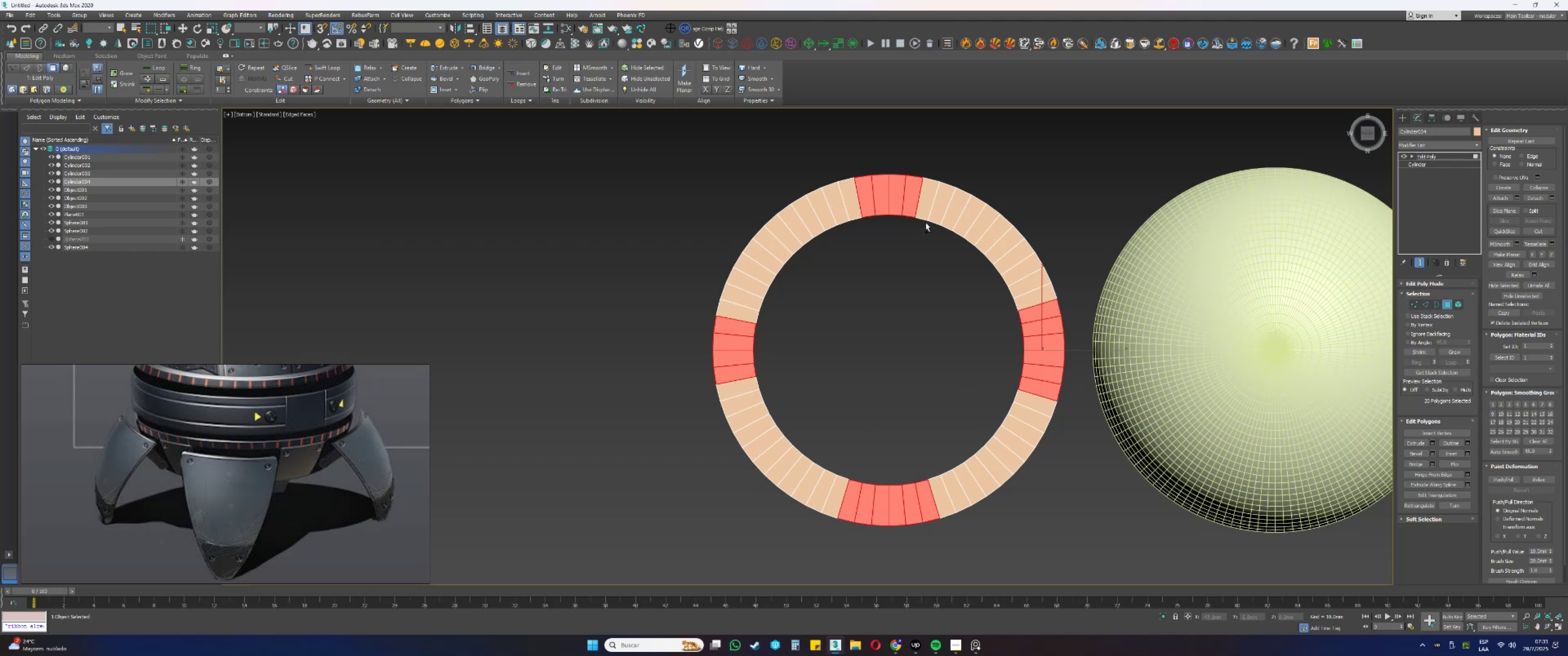 
left_click([924, 206])
 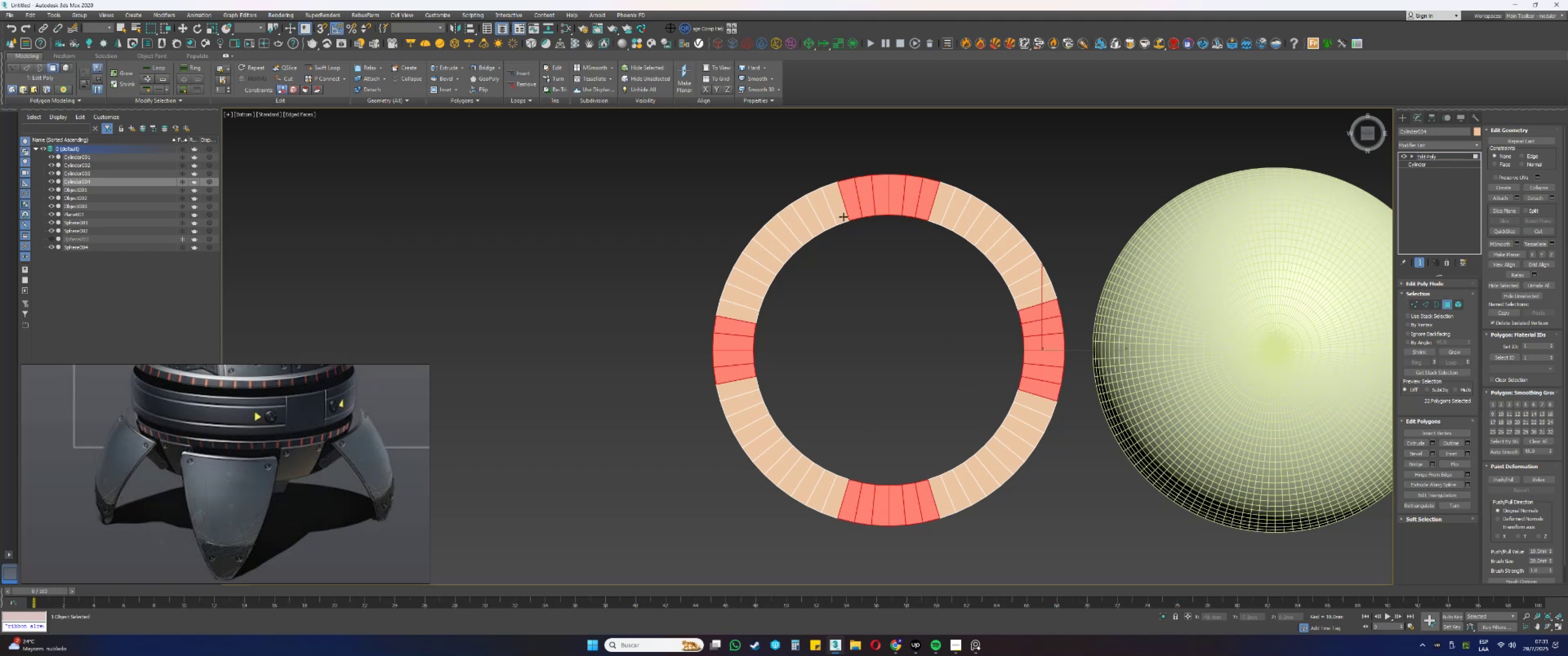 
hold_key(key=ControlLeft, duration=0.96)
left_click([742, 312])
 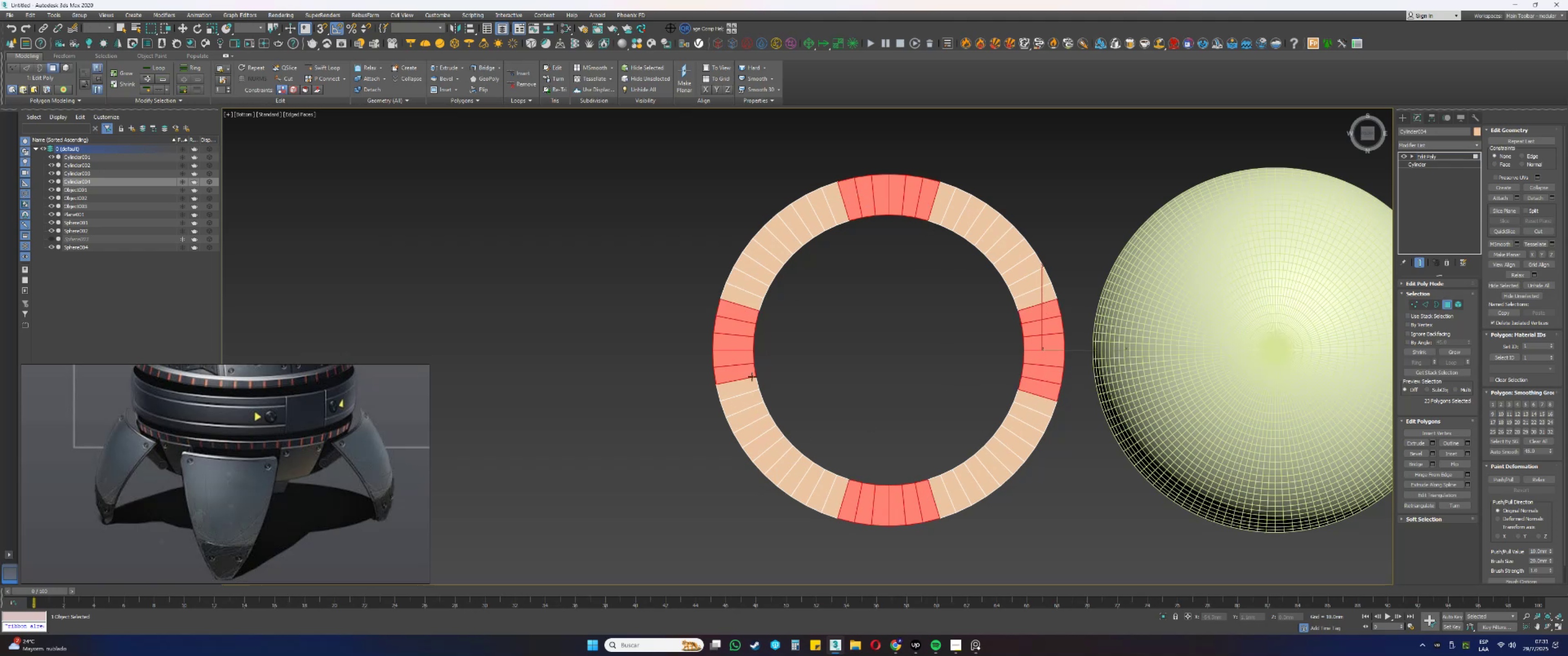 
left_click([744, 388])
 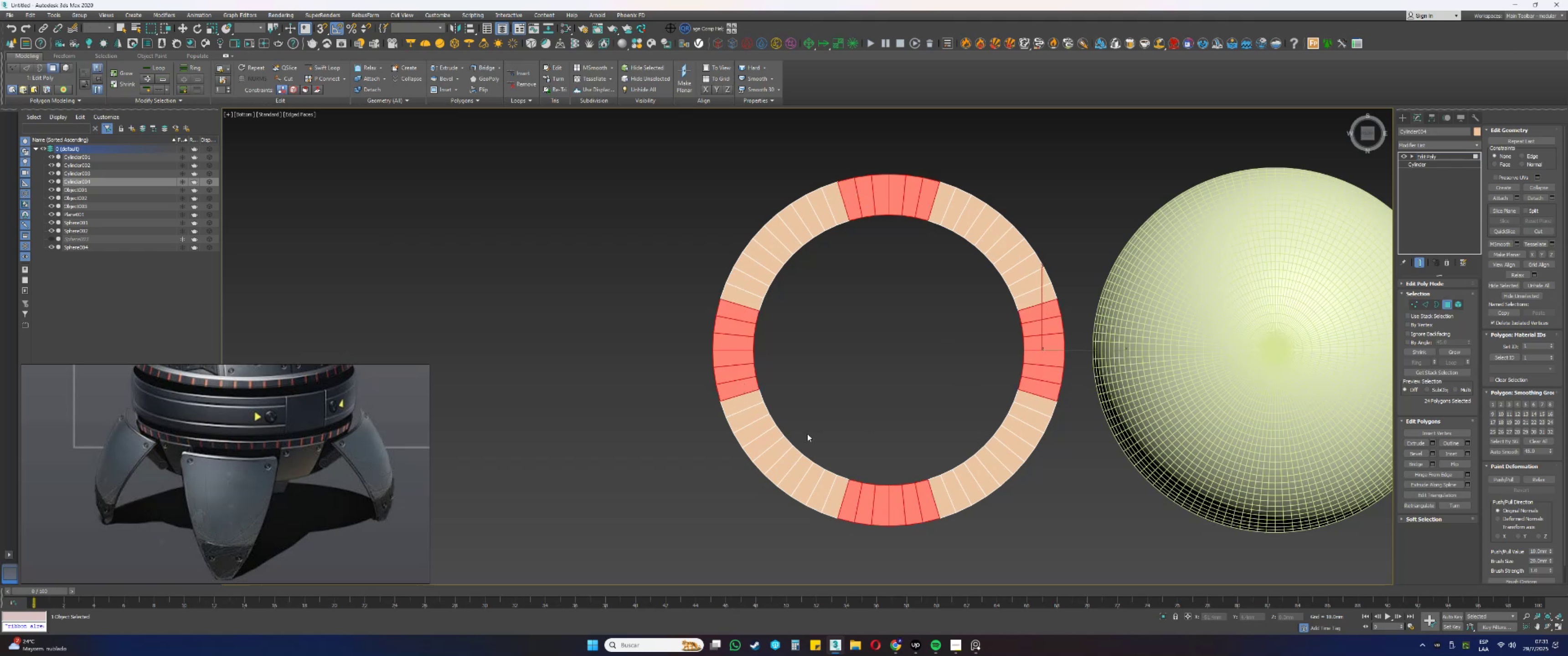 
scroll: coordinate [841, 468], scroll_direction: down, amount: 1.0
 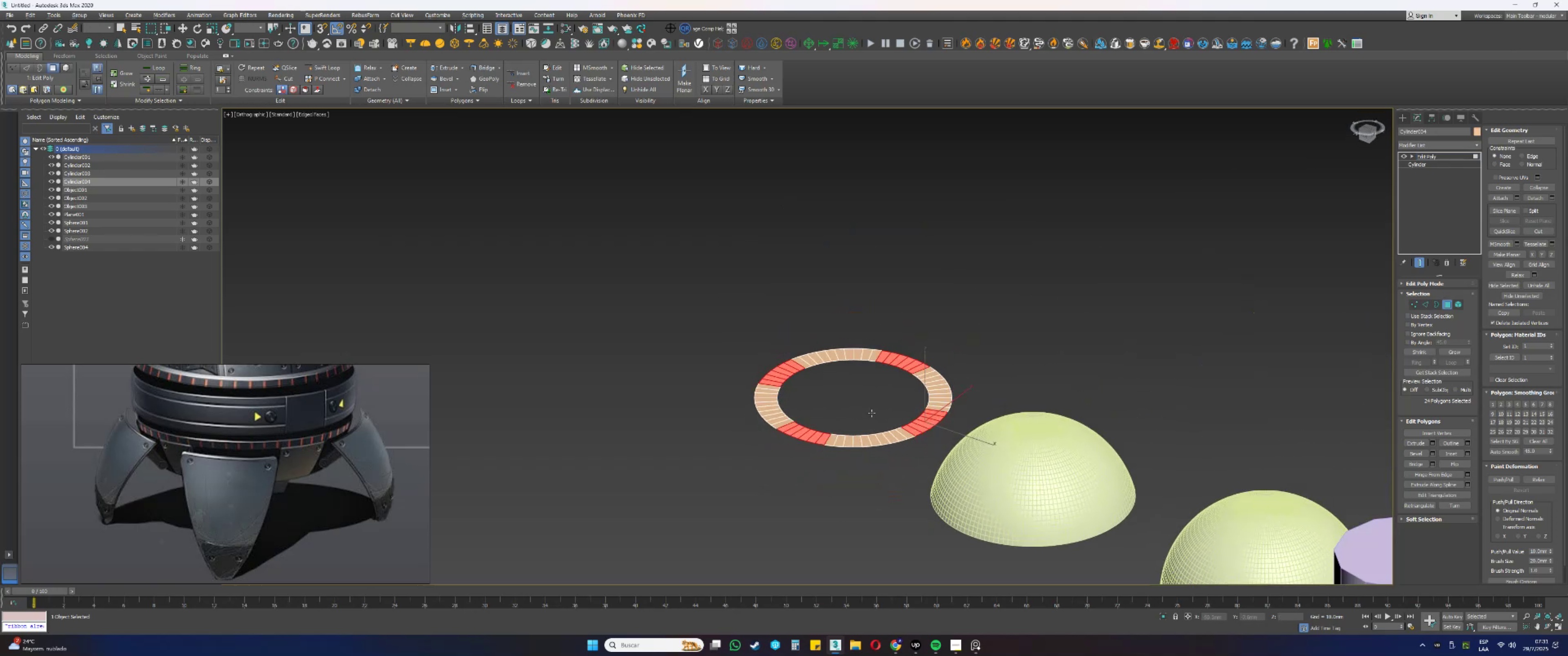 
hold_key(key=AltLeft, duration=0.61)
 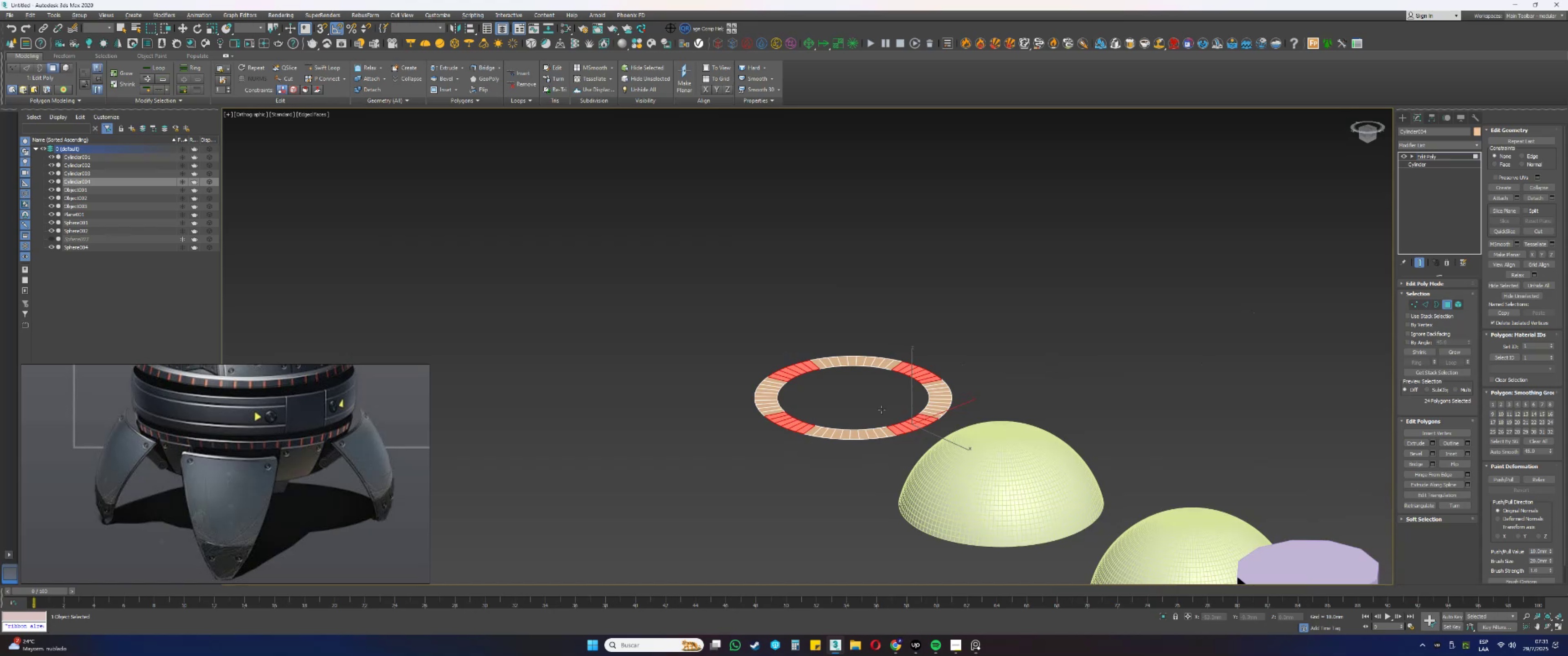 
hold_key(key=AltLeft, duration=1.5)
 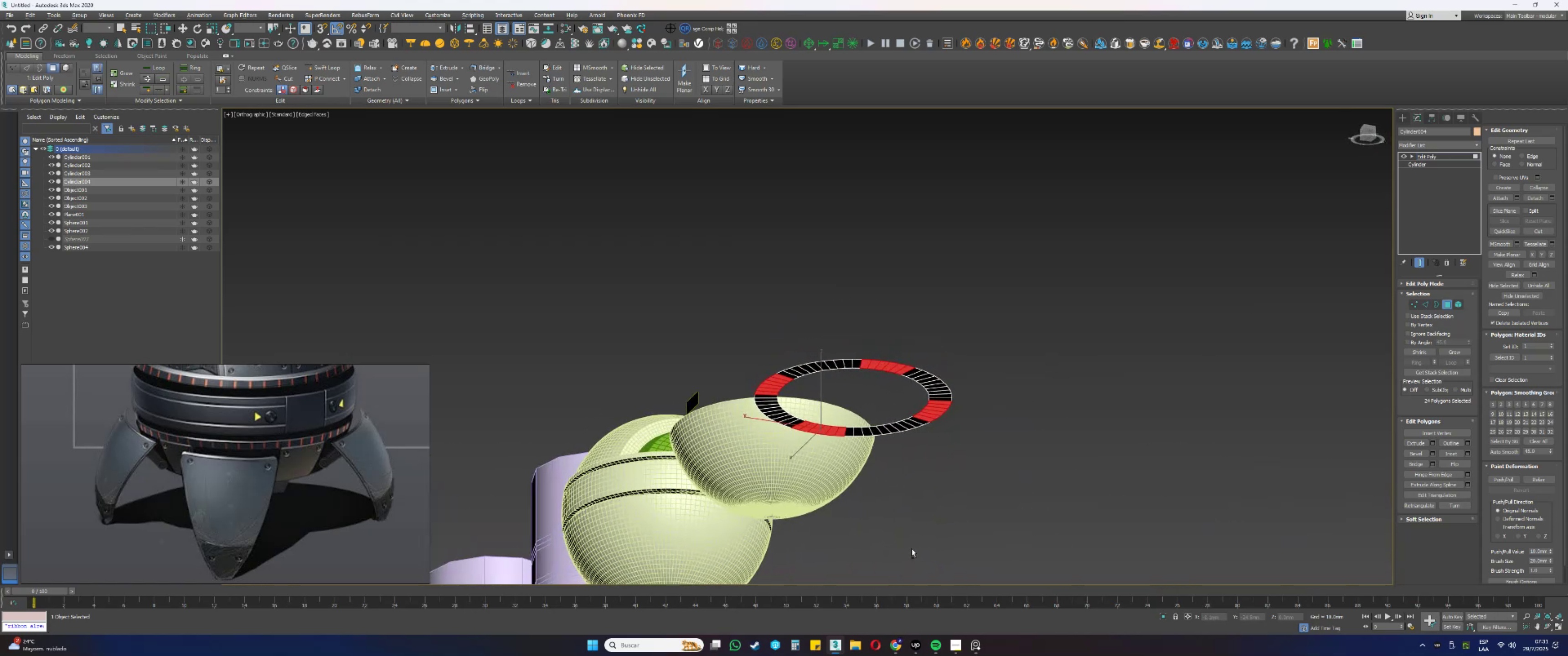 
hold_key(key=AltLeft, duration=1.51)
 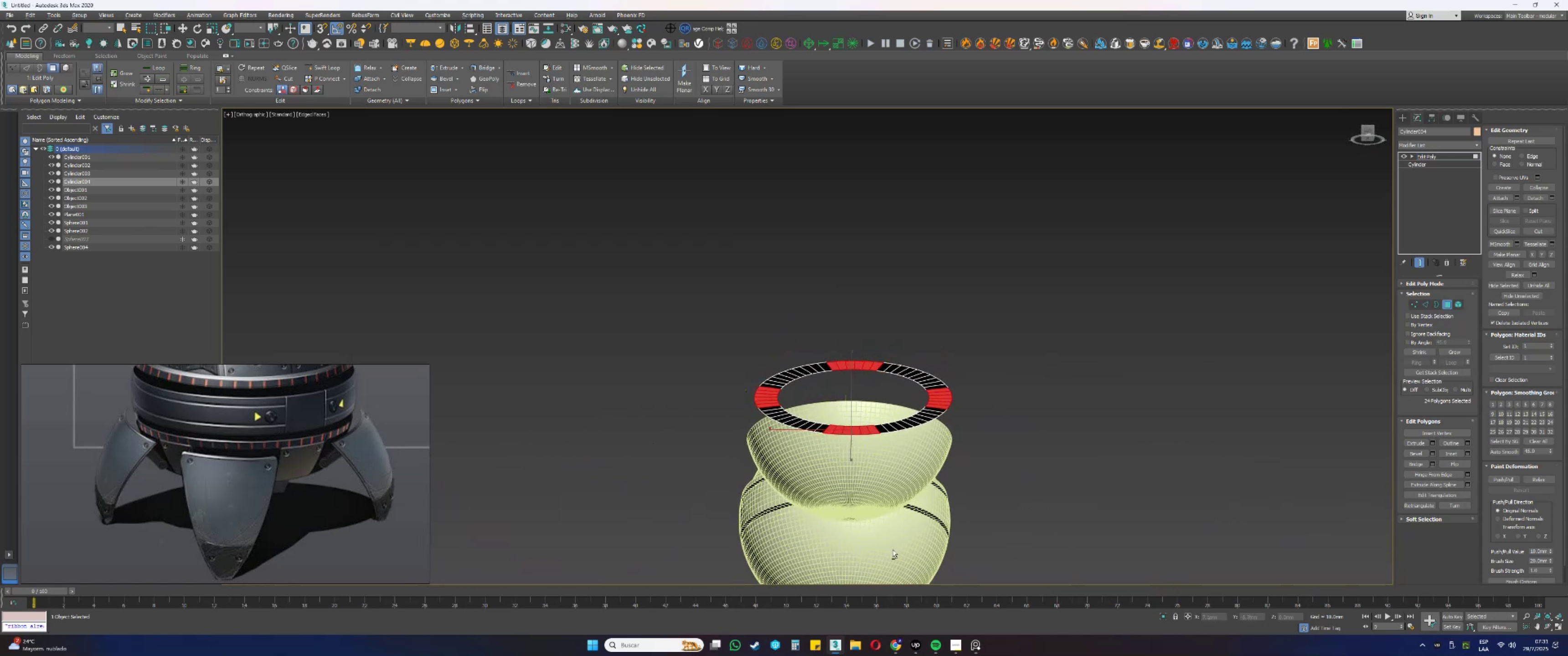 
hold_key(key=AltLeft, duration=1.51)
 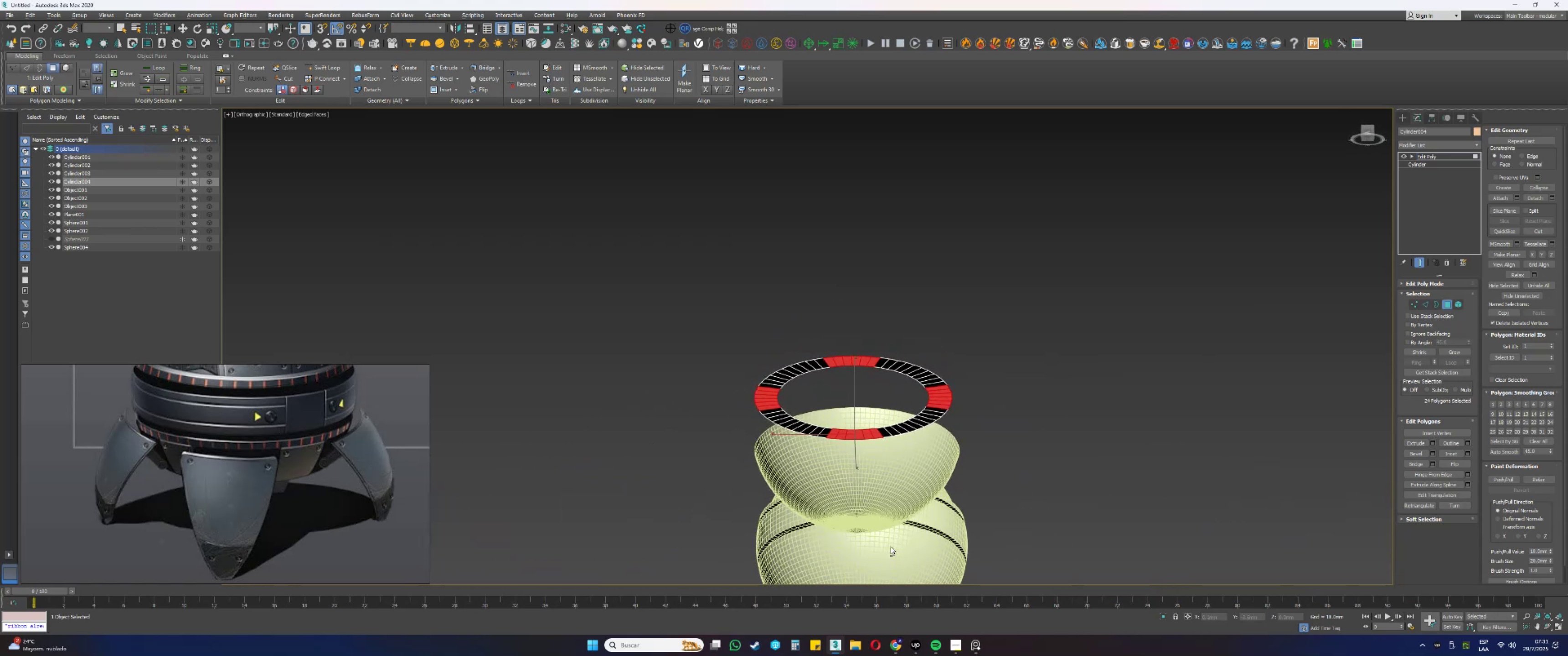 
hold_key(key=AltLeft, duration=1.53)
 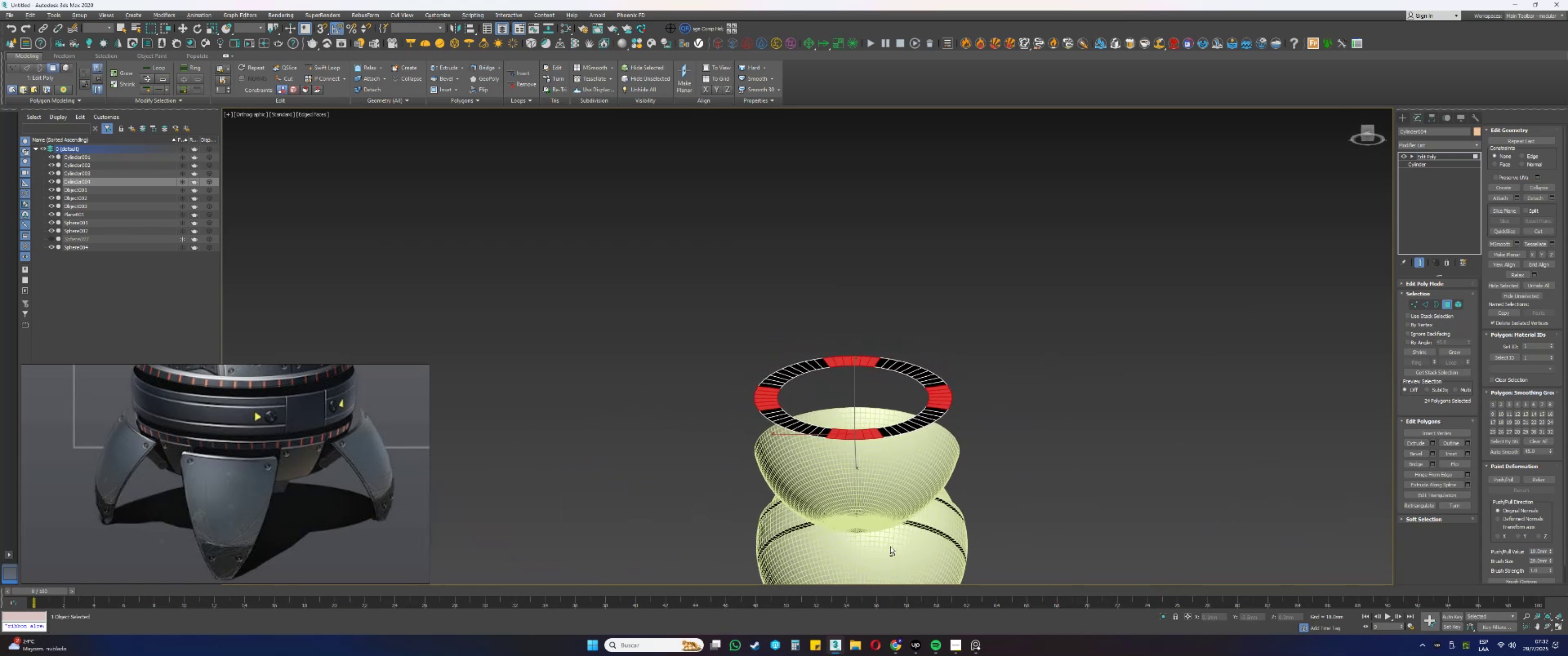 
hold_key(key=AltLeft, duration=1.51)
 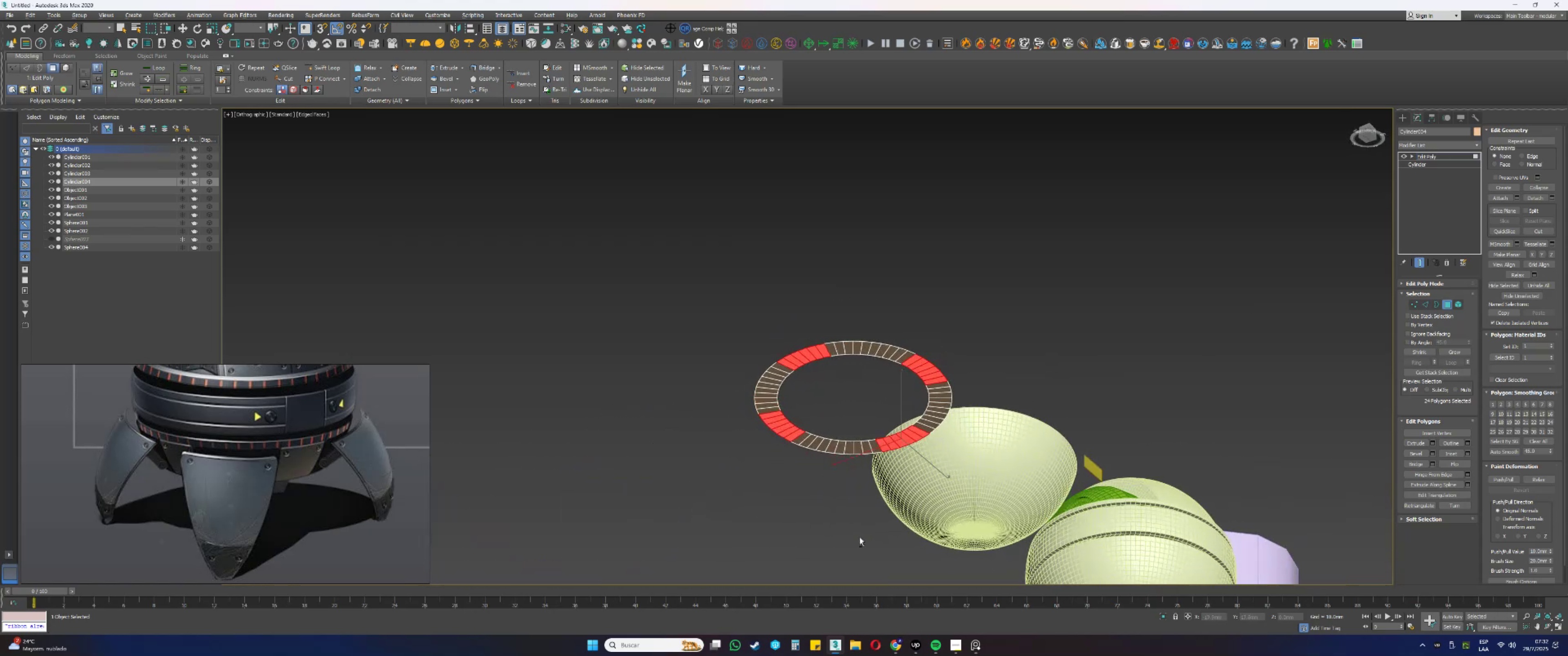 
hold_key(key=AltLeft, duration=1.53)
 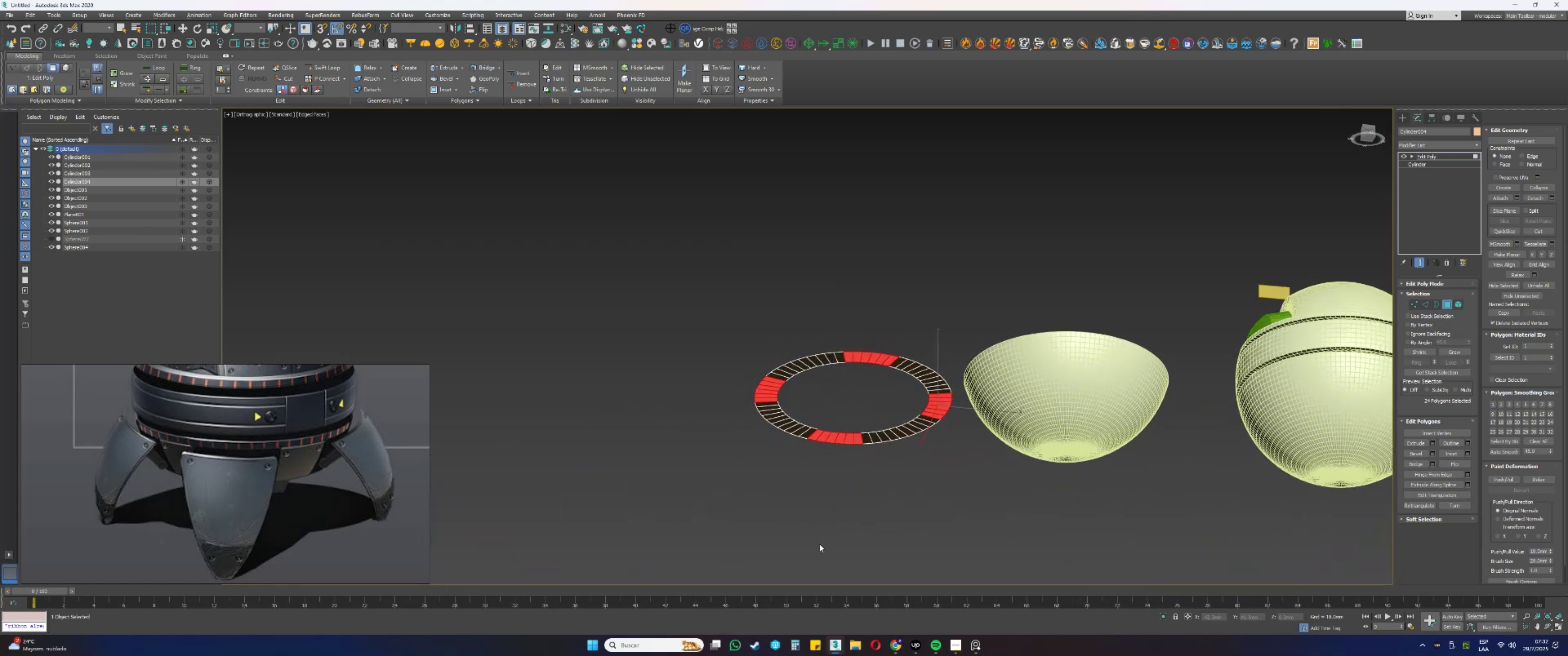 
hold_key(key=AltLeft, duration=0.41)
 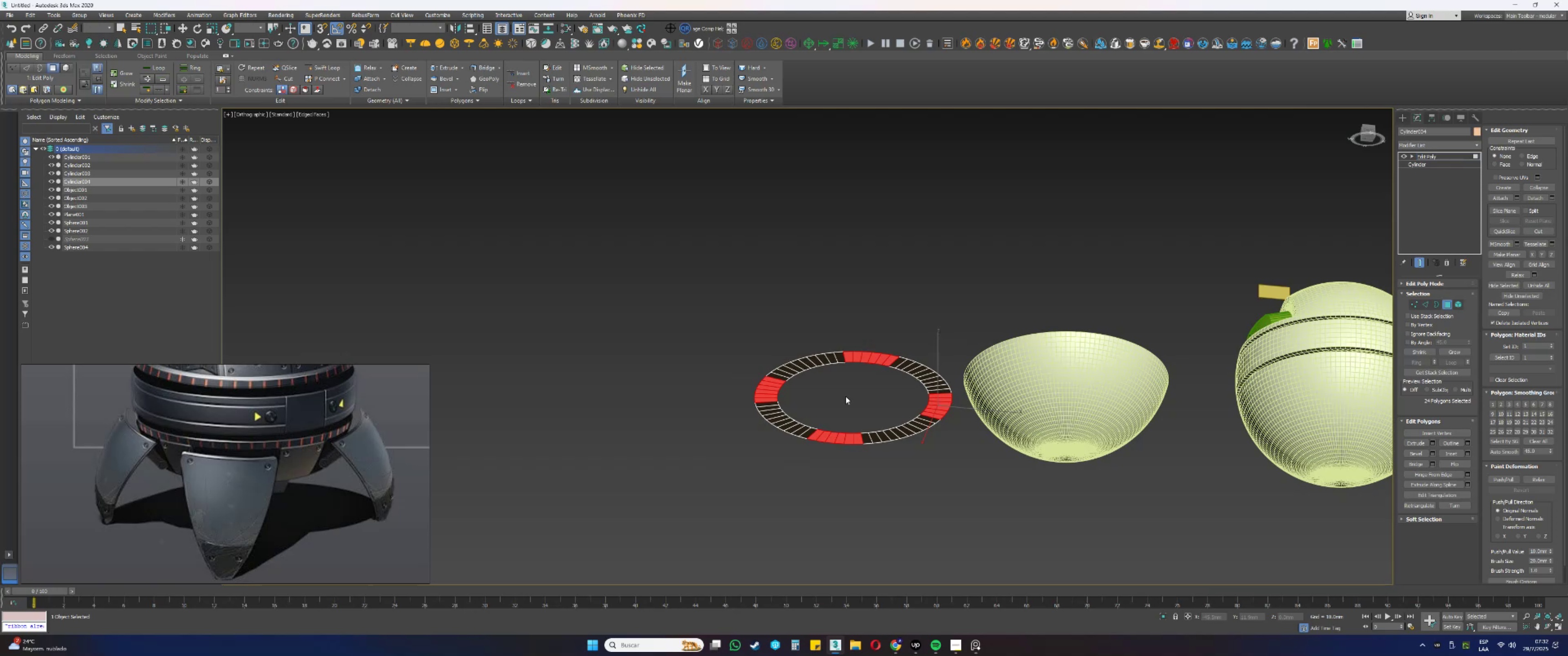 
hold_key(key=ControlLeft, duration=1.54)
left_click([837, 355])
 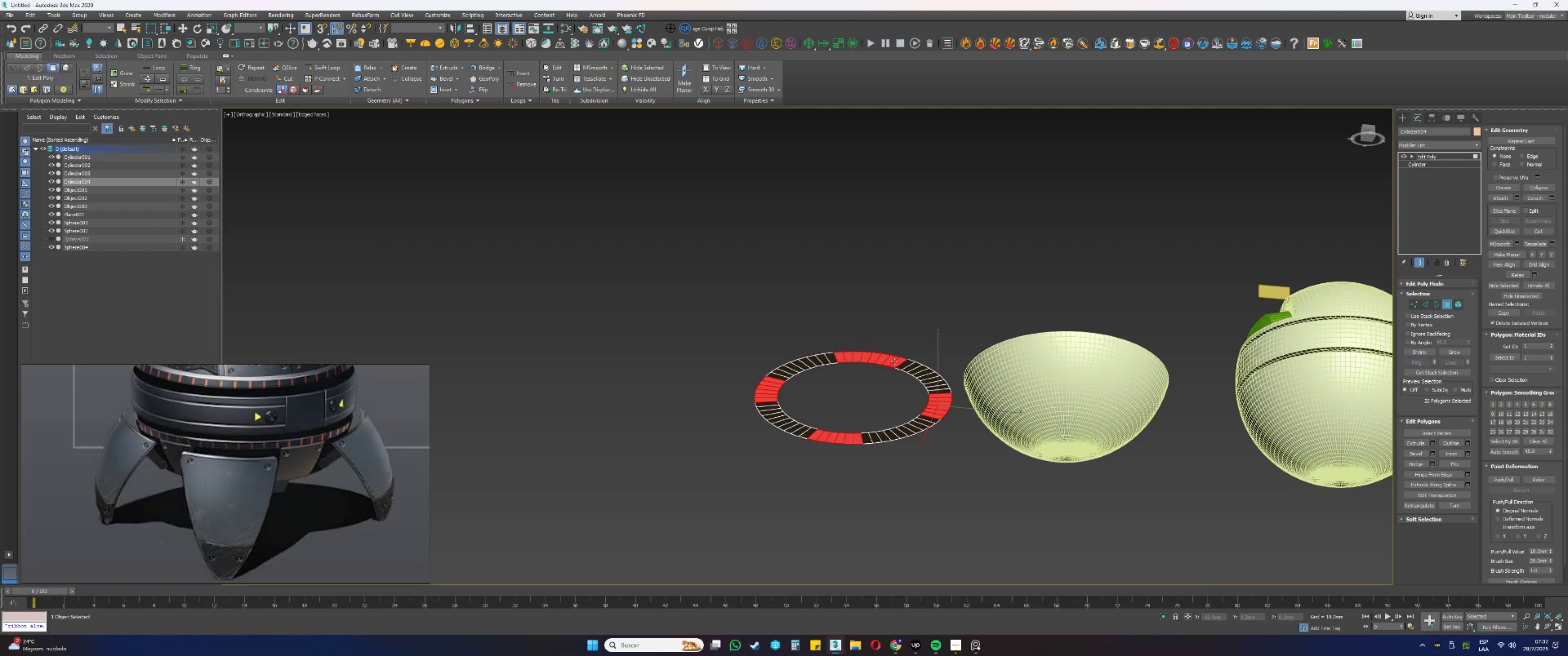 
hold_key(key=ControlLeft, duration=1.24)
left_click([775, 376])
 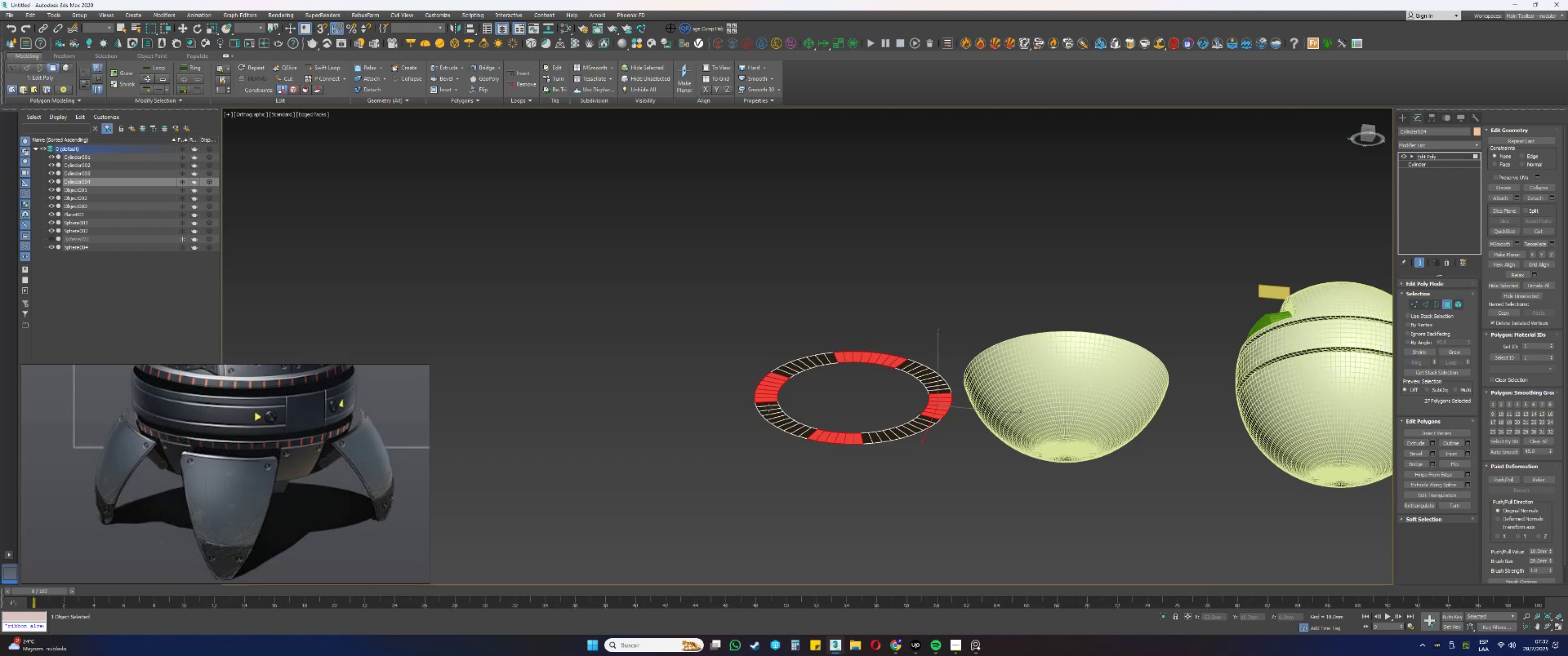 
left_click([767, 405])
 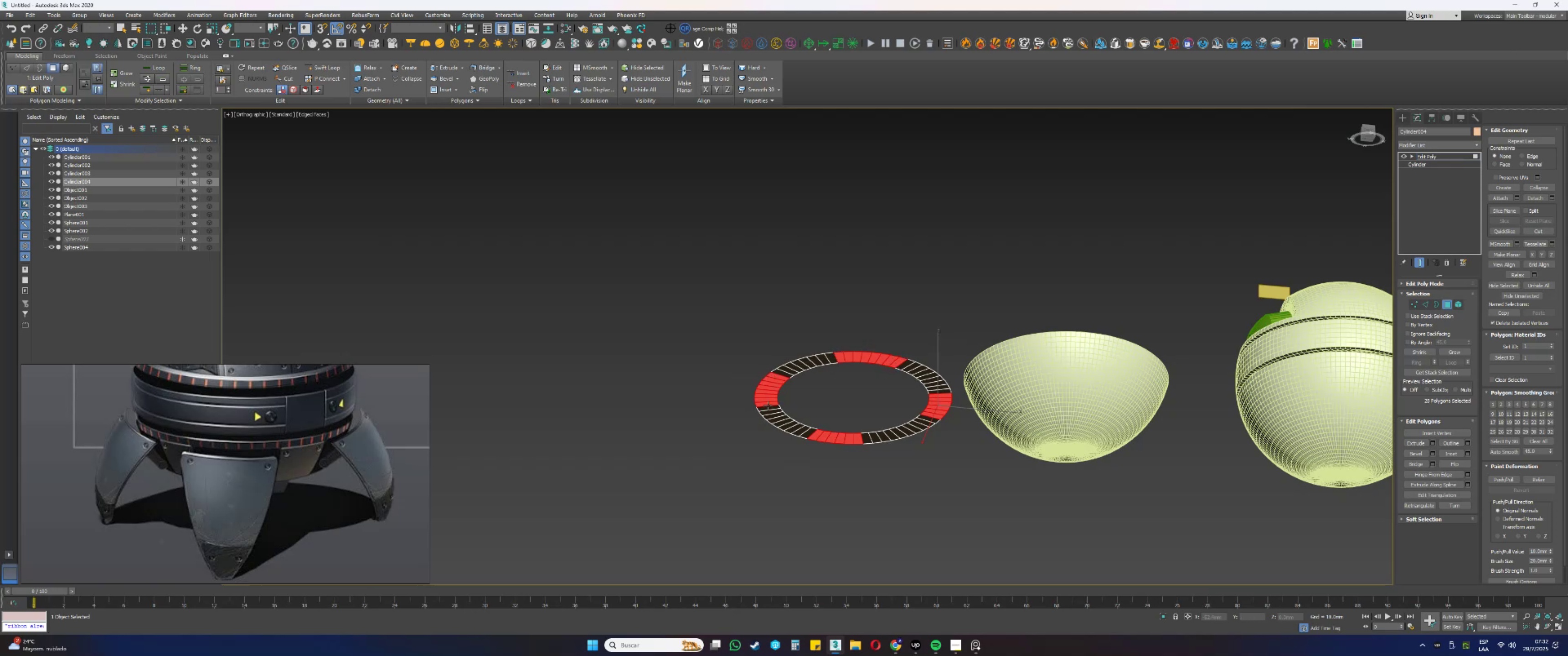 
hold_key(key=AltLeft, duration=0.65)
 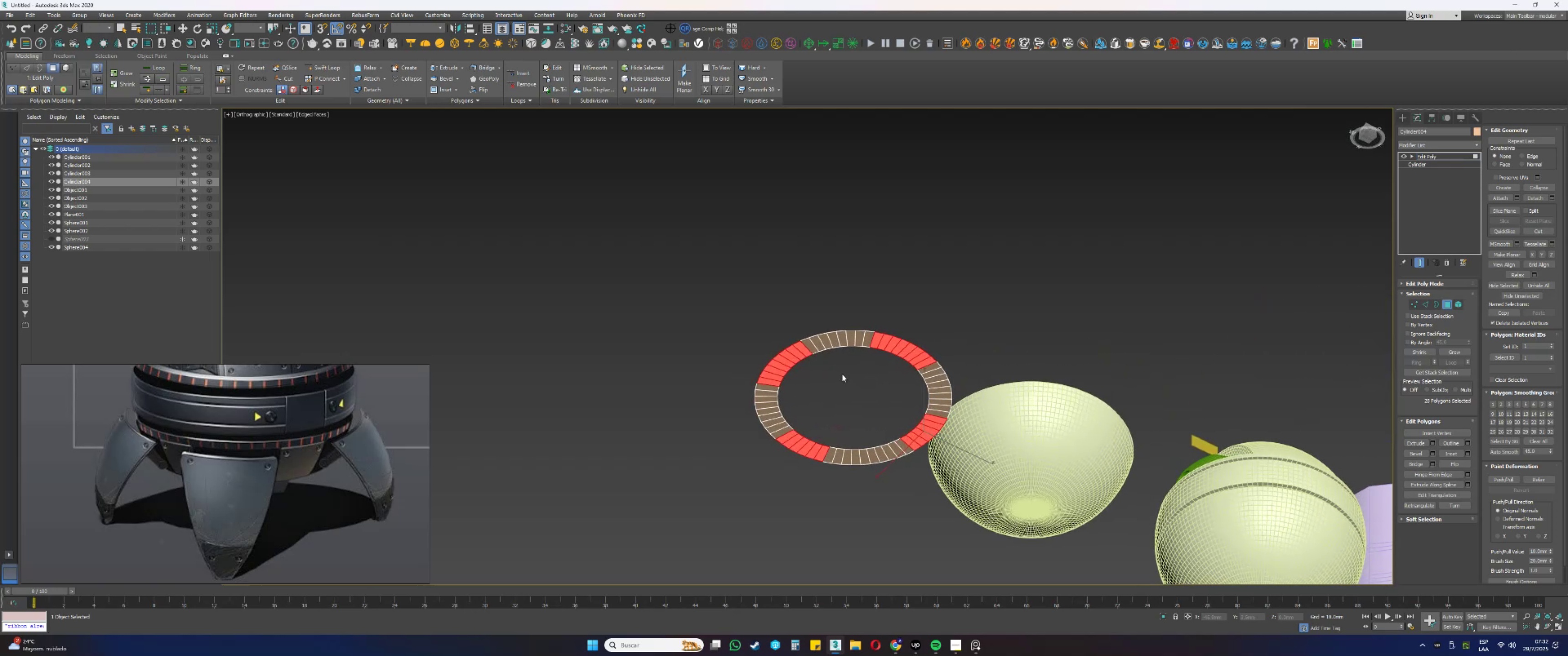 
key(Control+ControlLeft)
 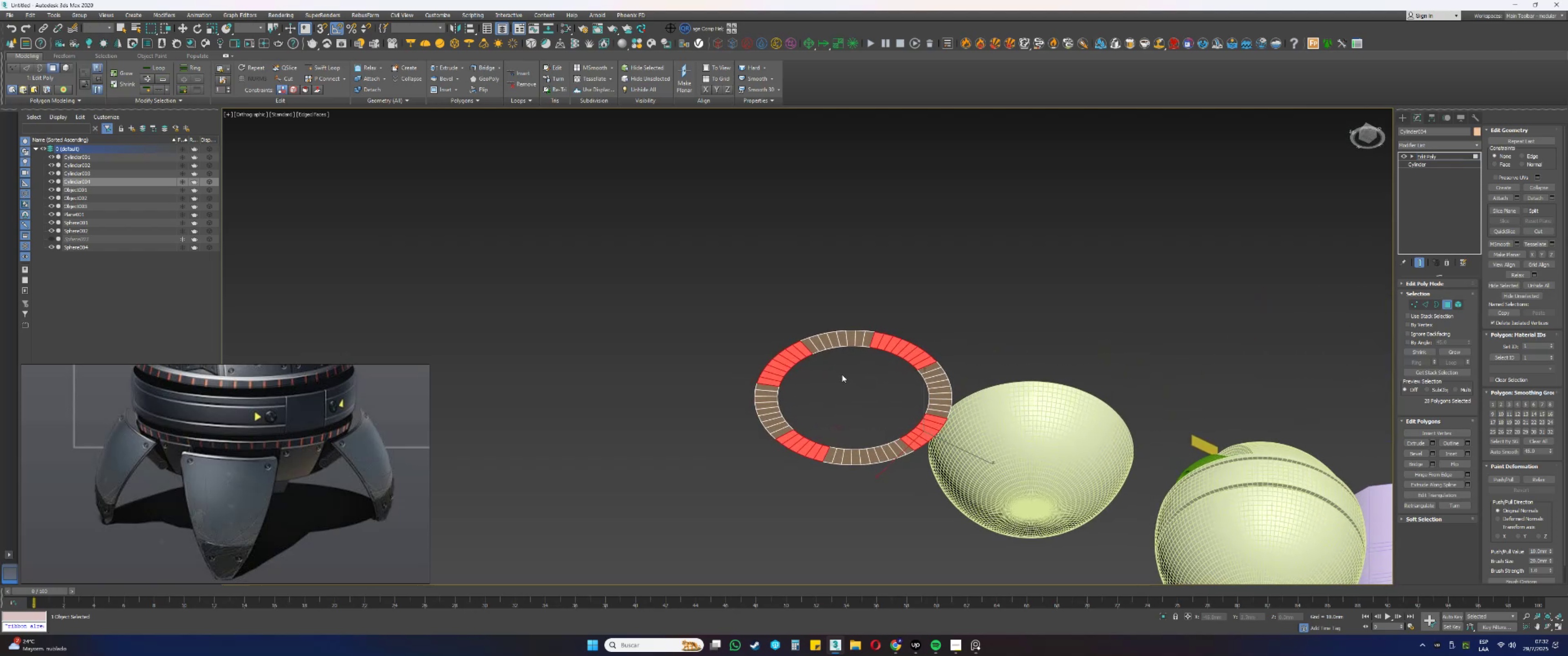 
key(Control+Z)
 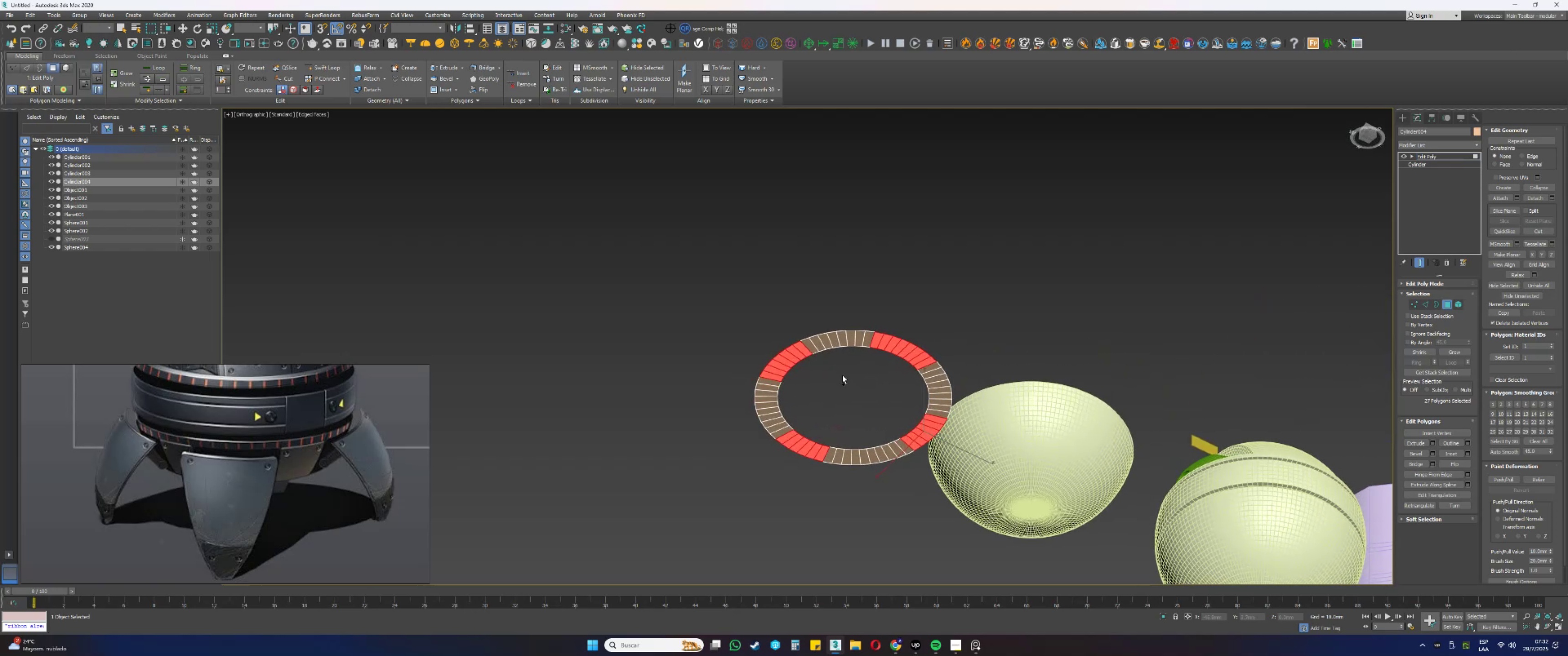 
key(Control+ControlLeft)
 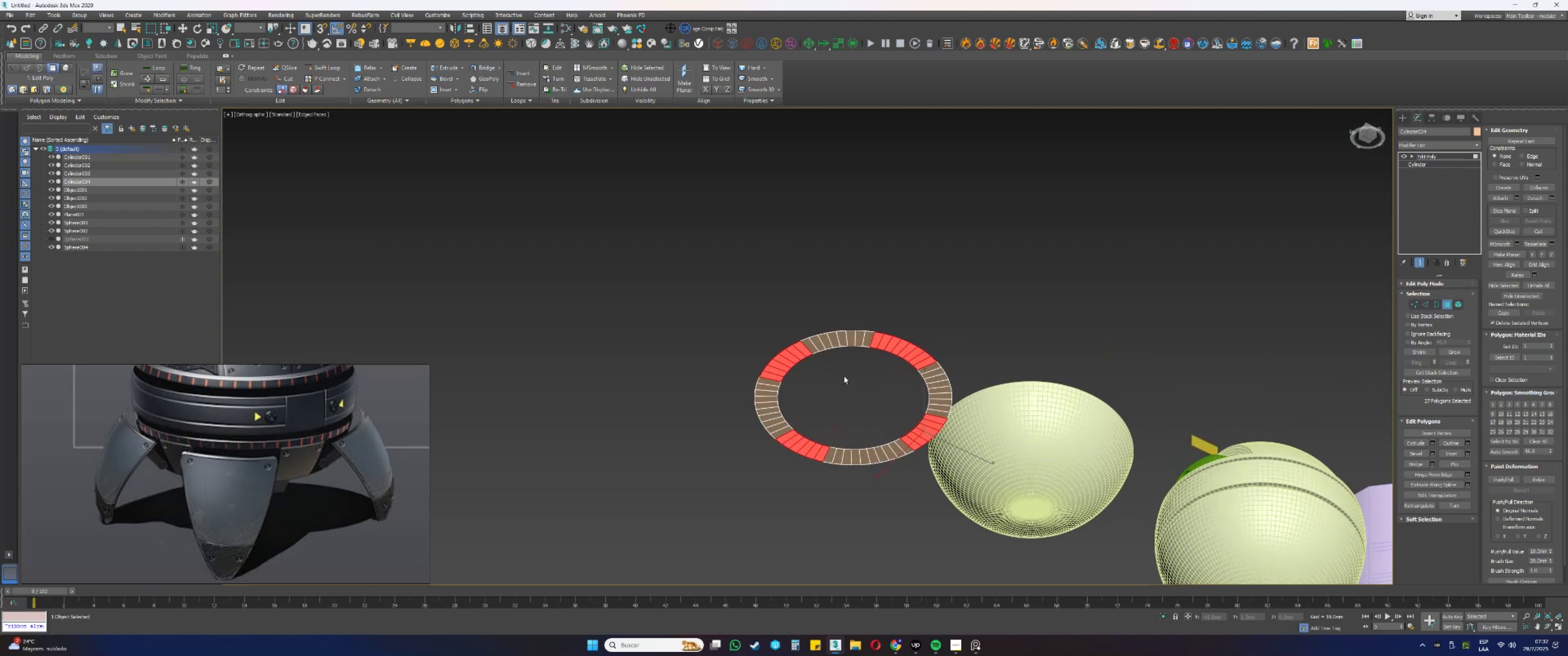 
key(Control+Z)
 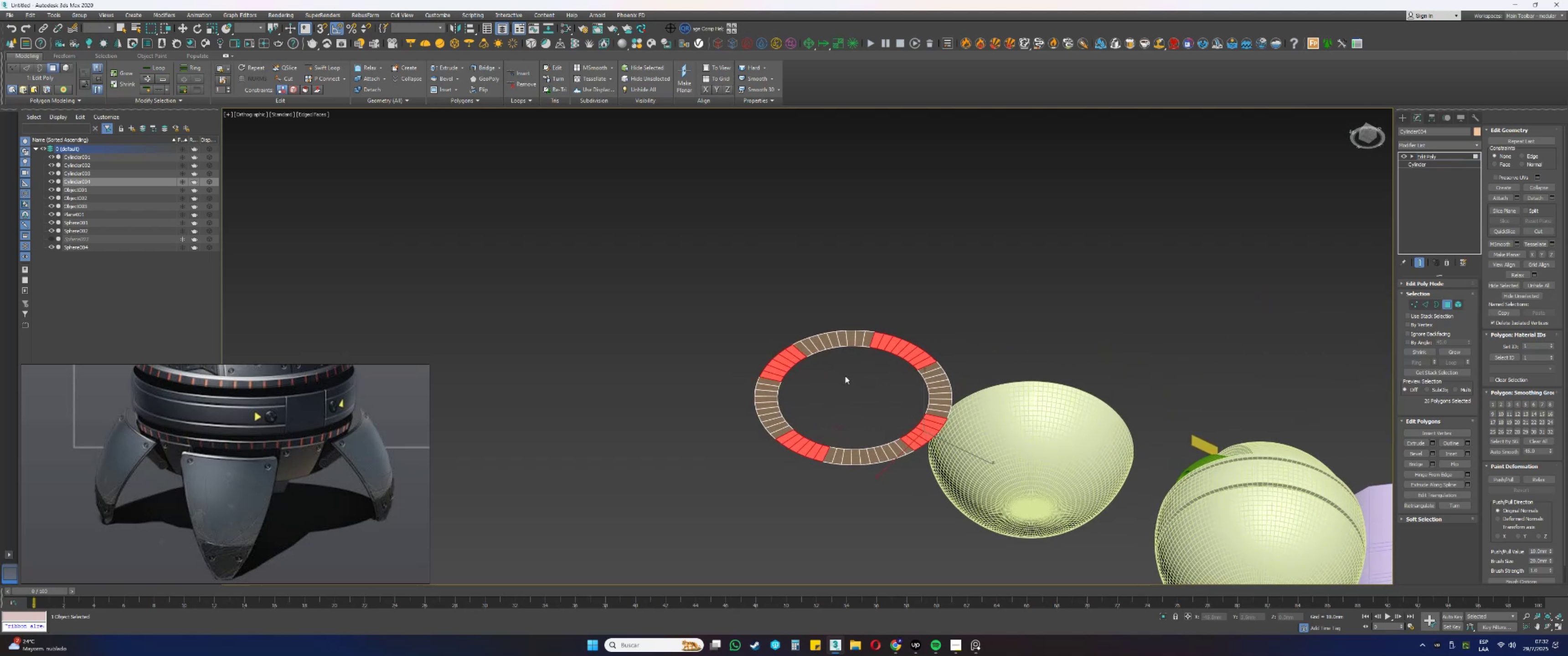 
key(Control+ControlLeft)
 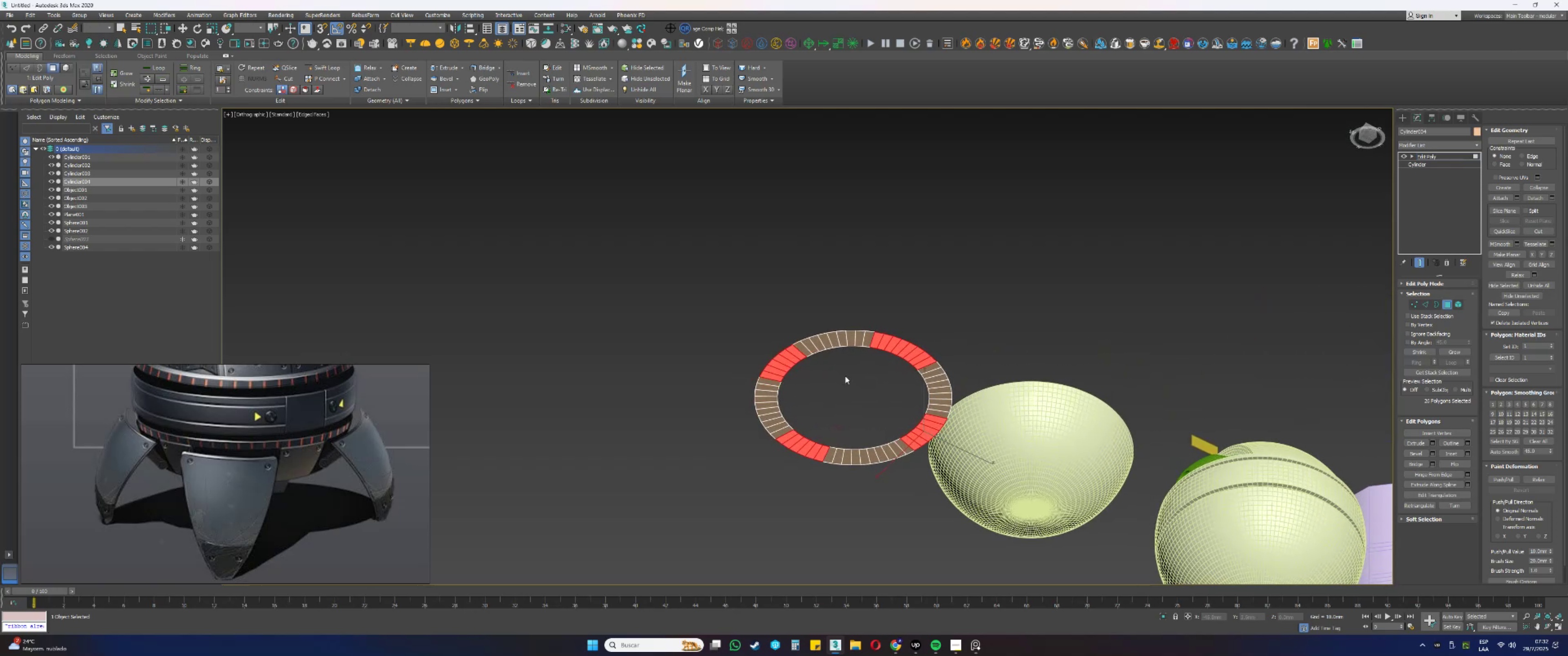 
key(Control+Z)
 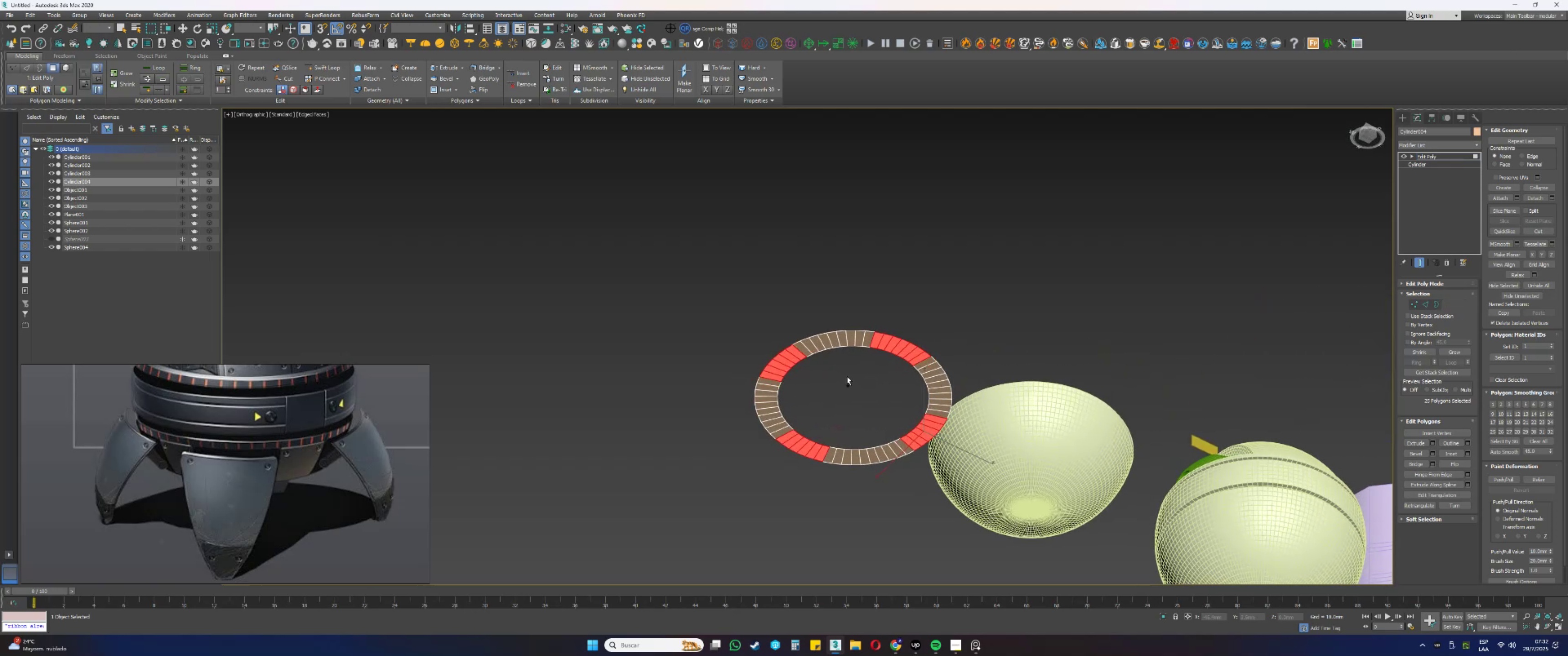 
key(Control+ControlLeft)
 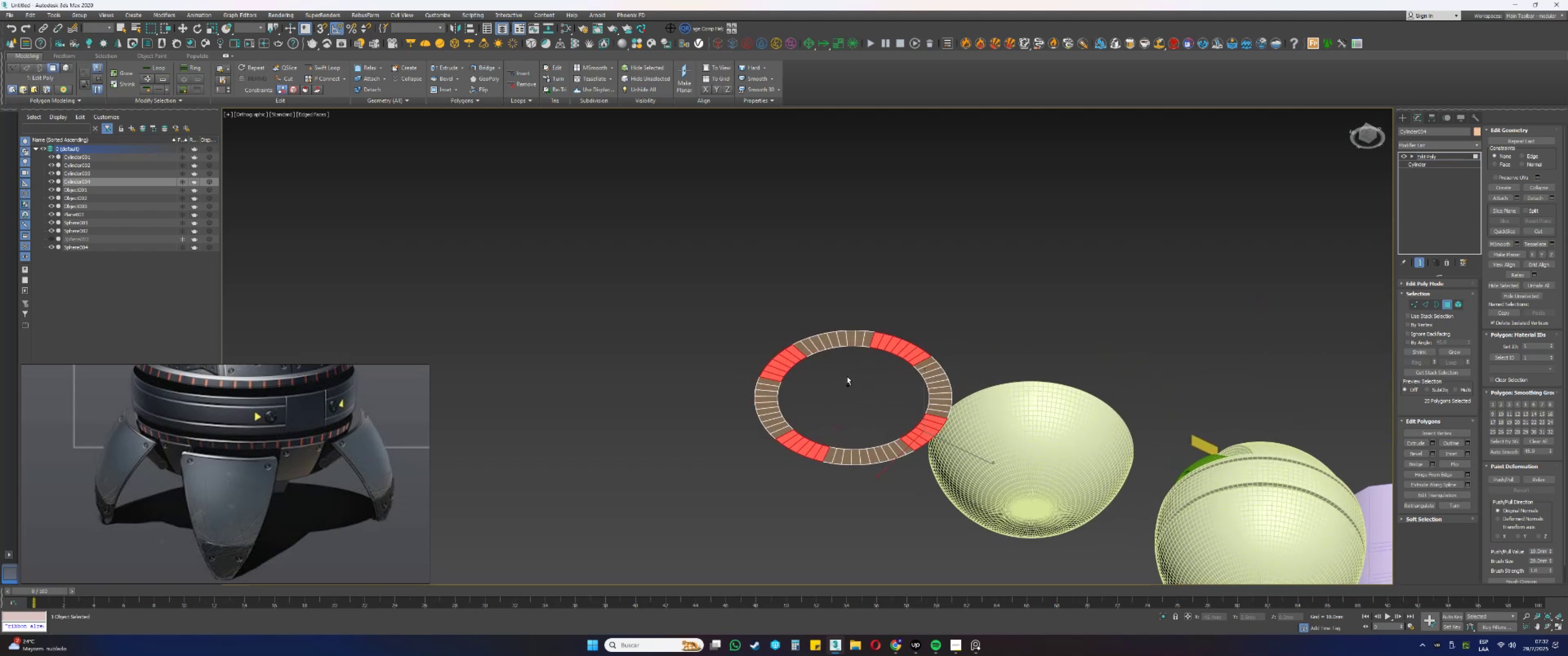 
key(Control+Z)
 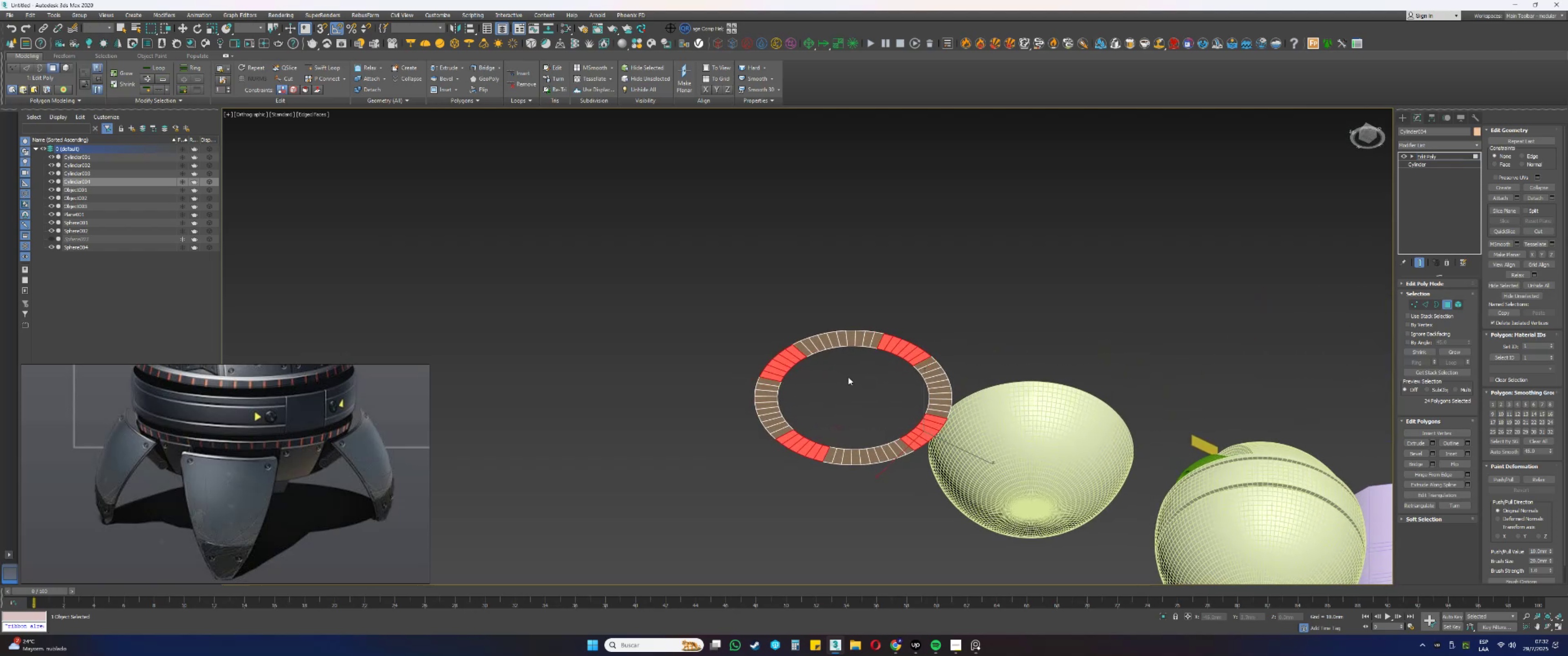 
hold_key(key=AltLeft, duration=0.49)
 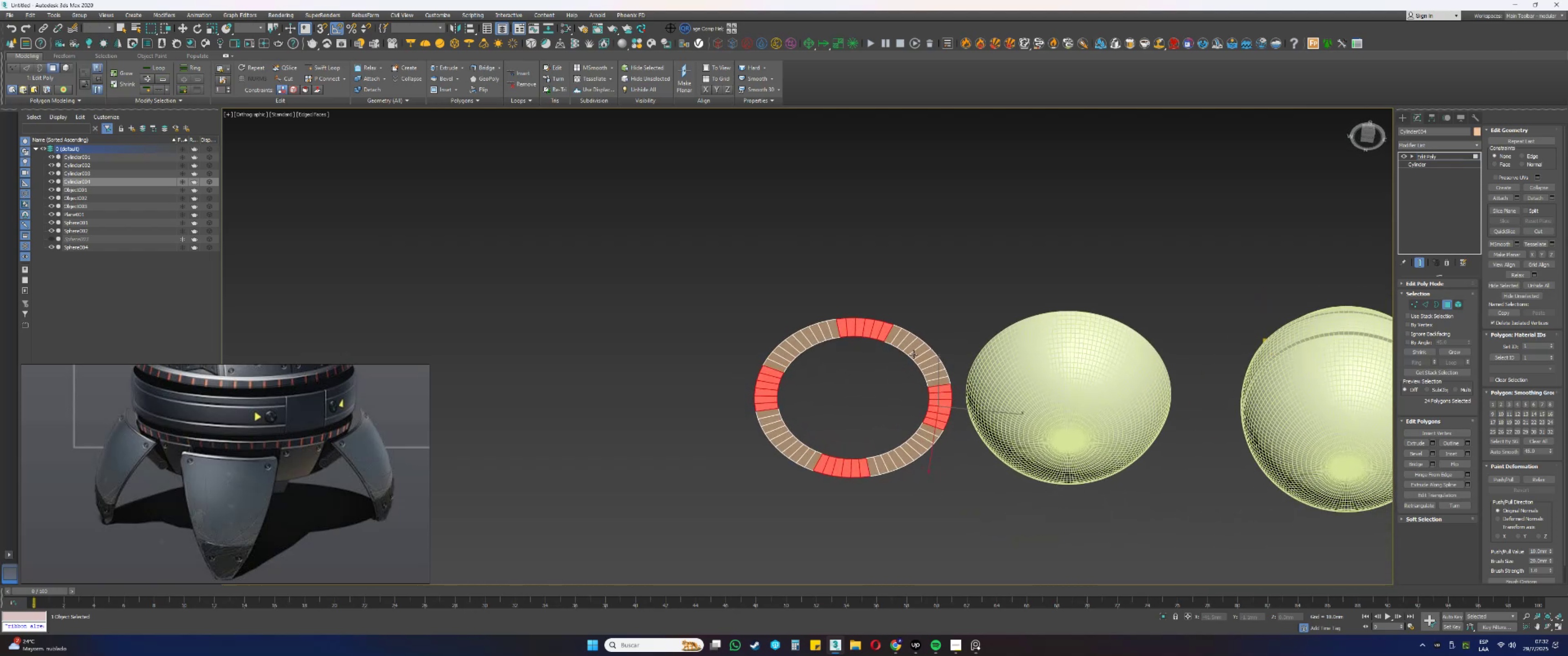 
hold_key(key=AltLeft, duration=0.36)
 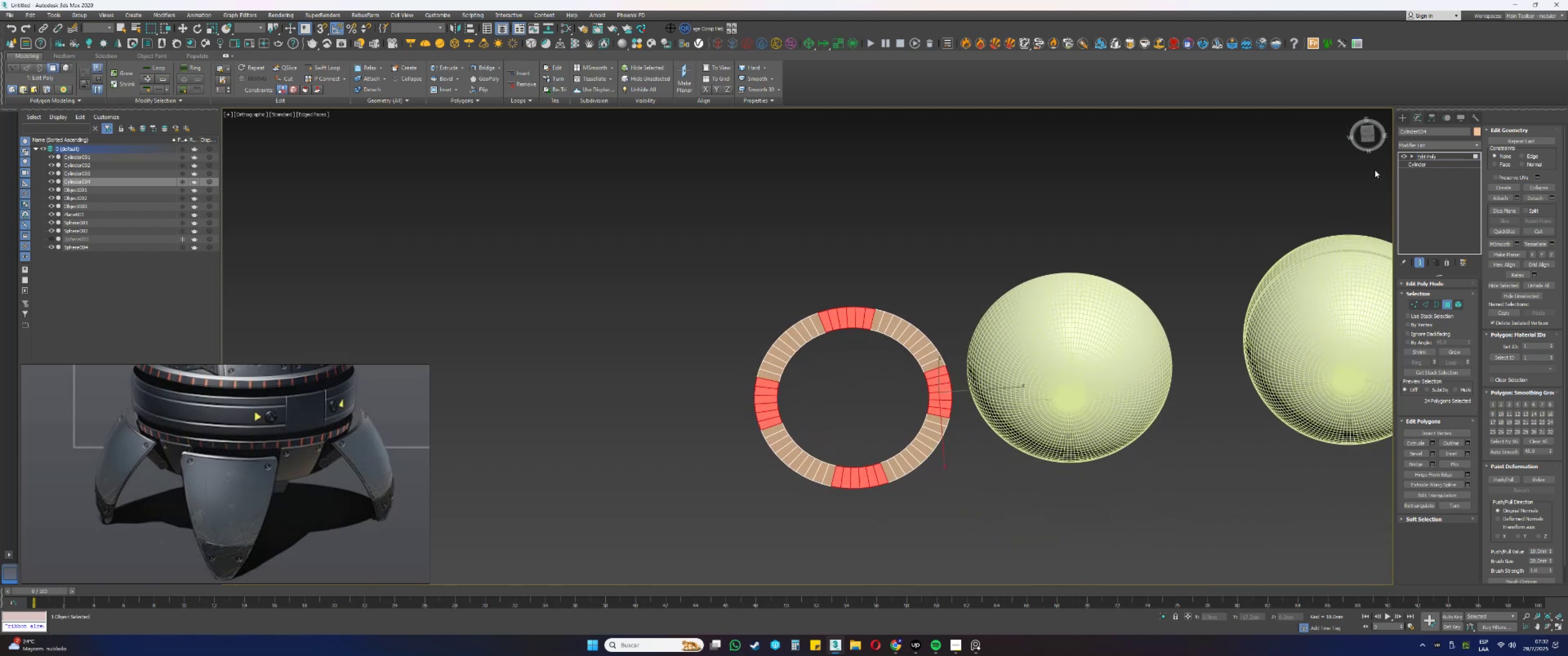 
left_click([1367, 137])
 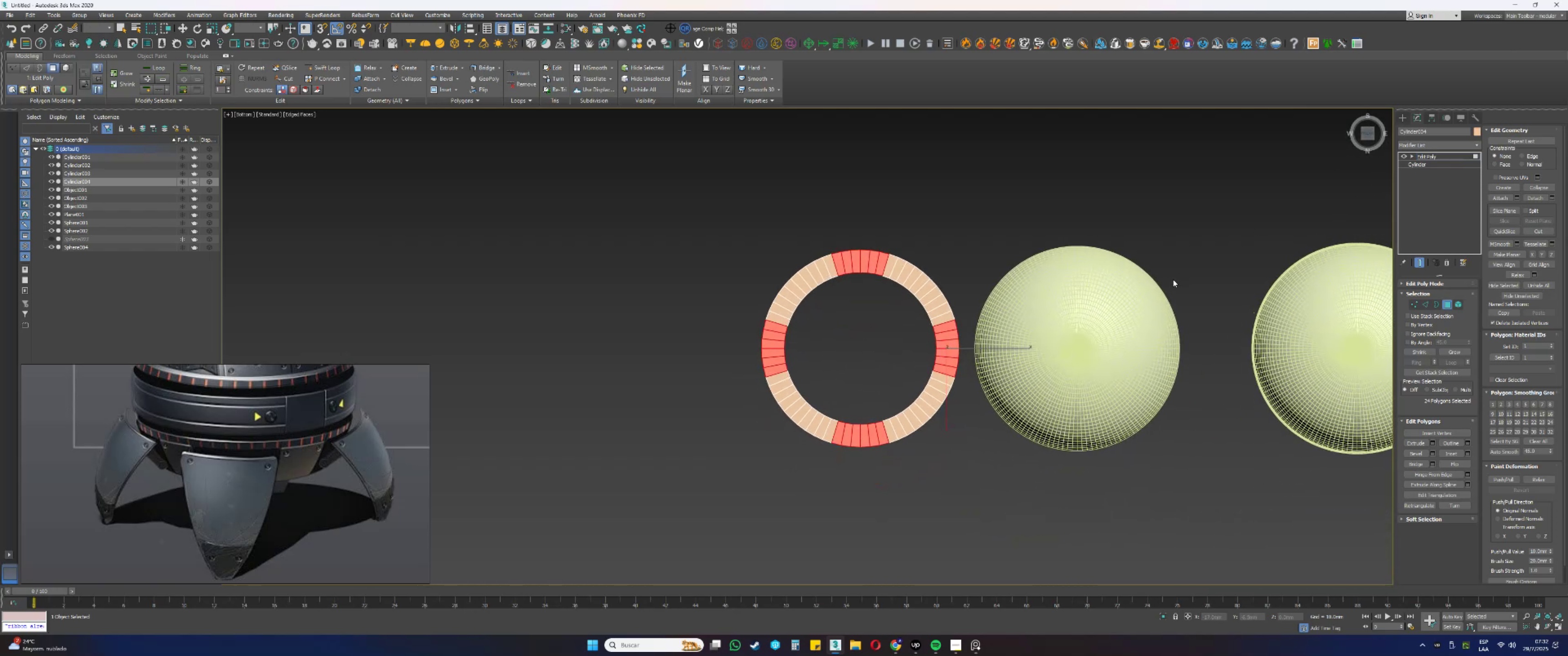 
scroll: coordinate [840, 306], scroll_direction: up, amount: 1.0
 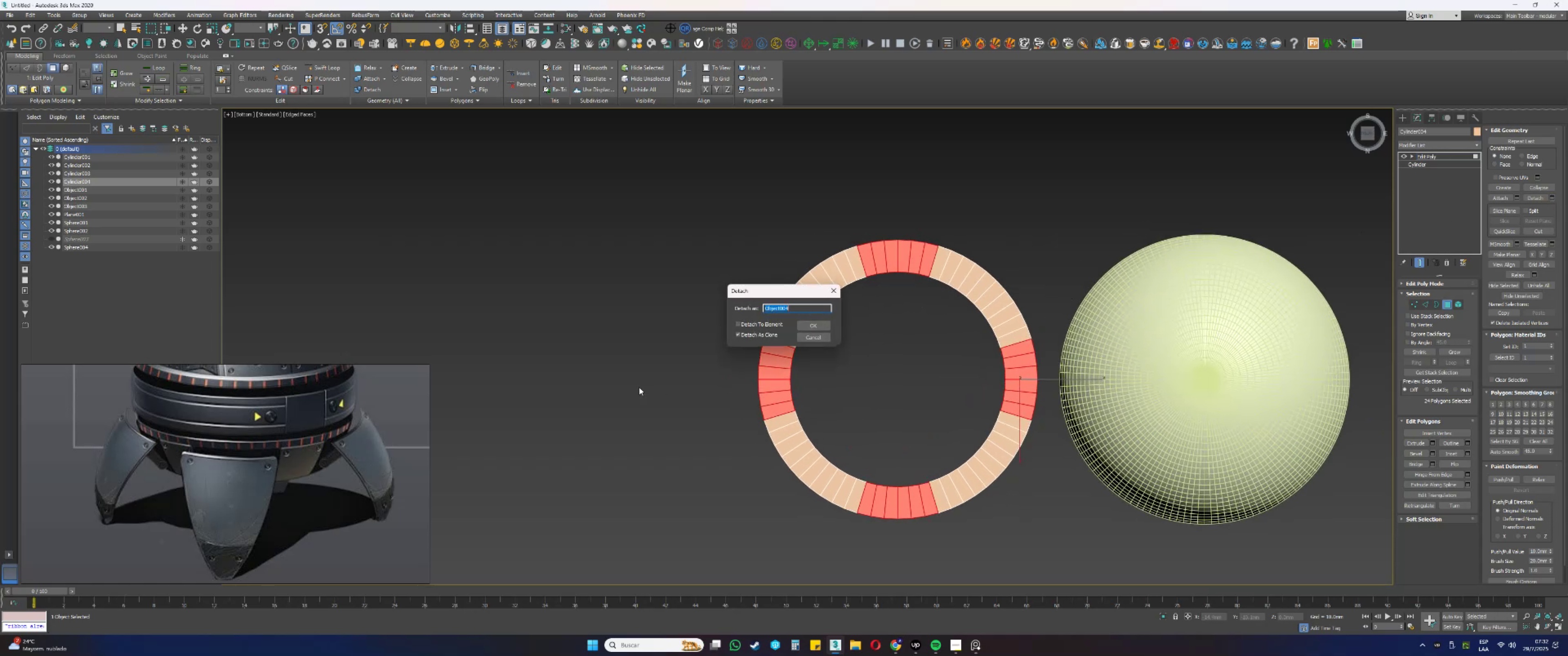 
left_click([761, 337])
 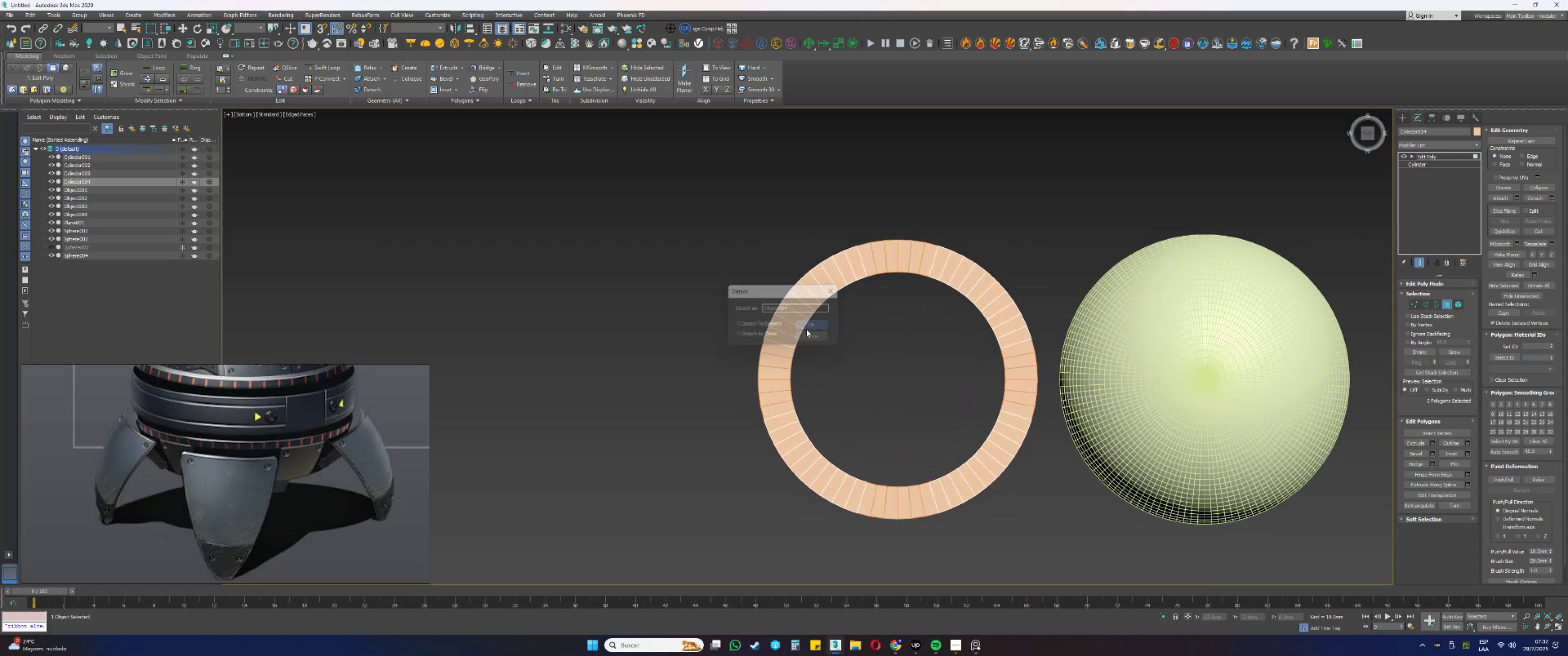 
type(4m)
 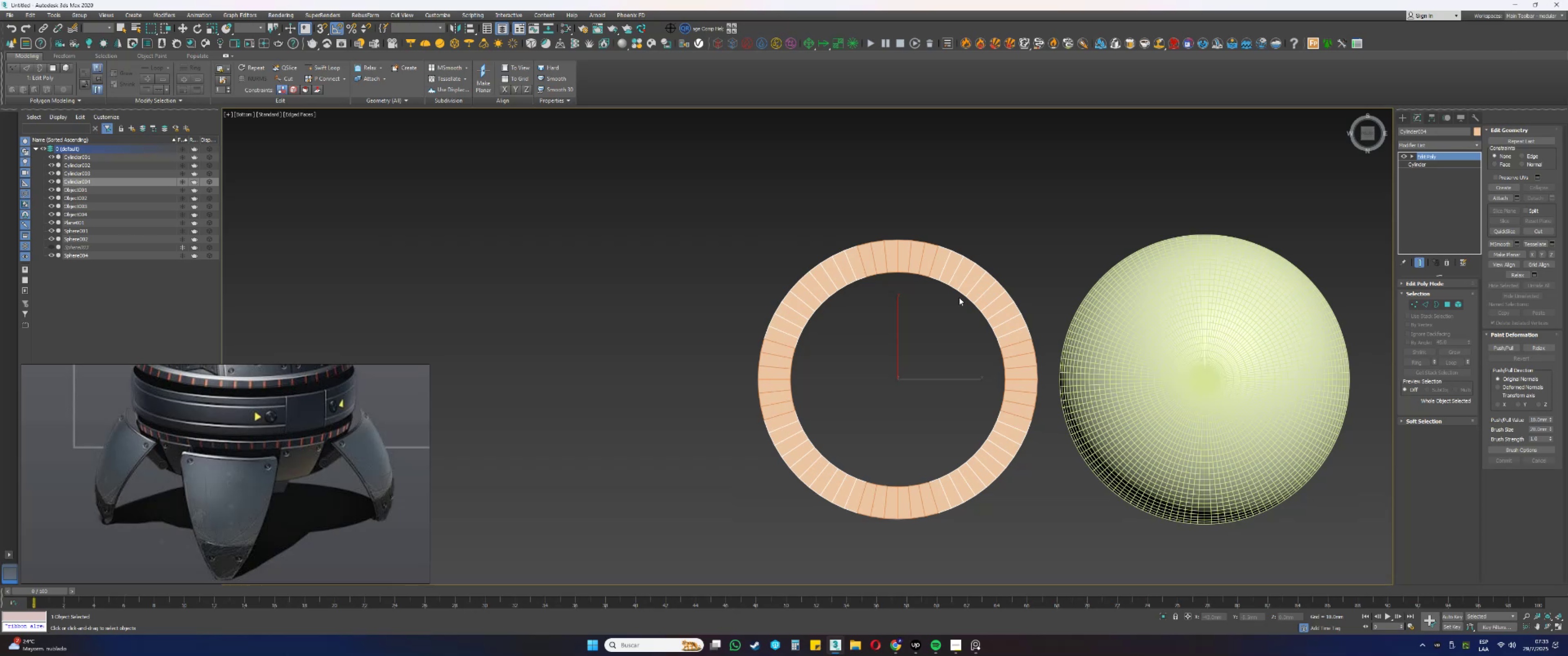 
wait(55.26)
 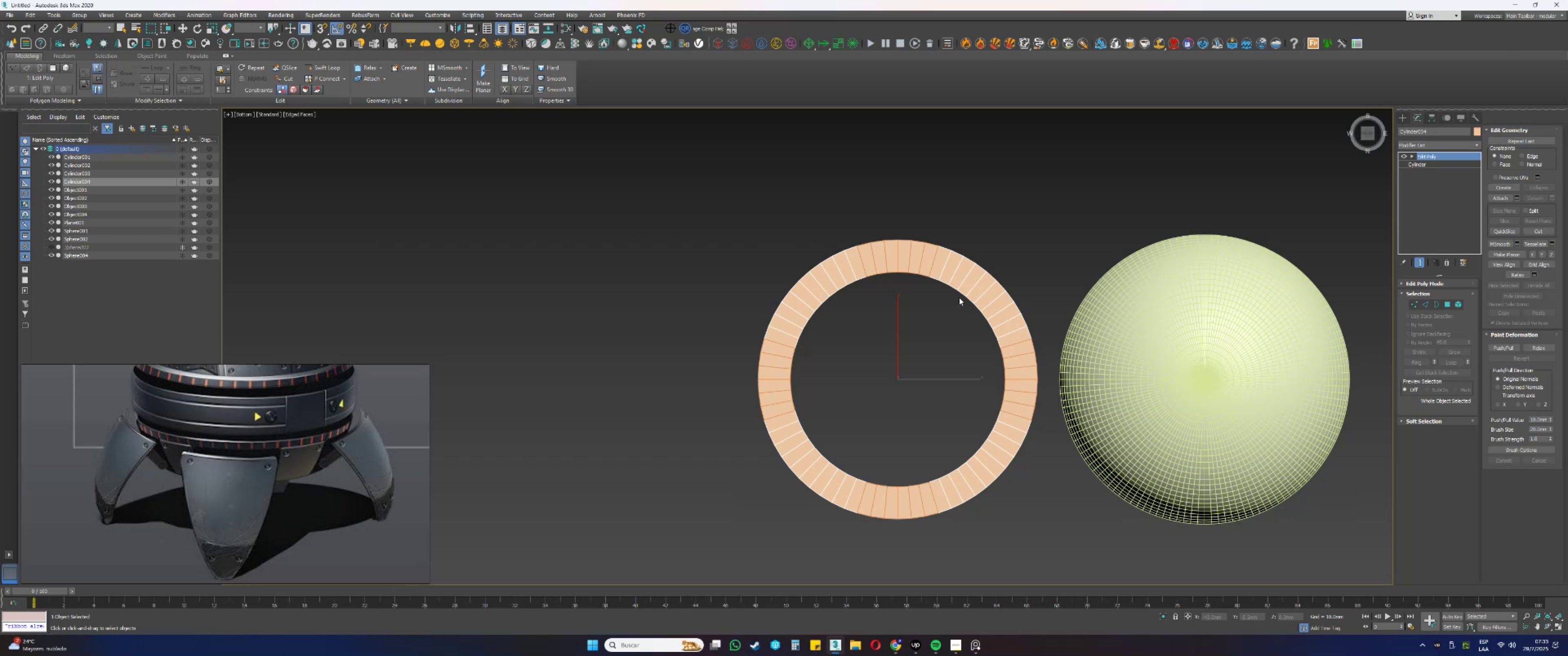 
left_click([1475, 128])
 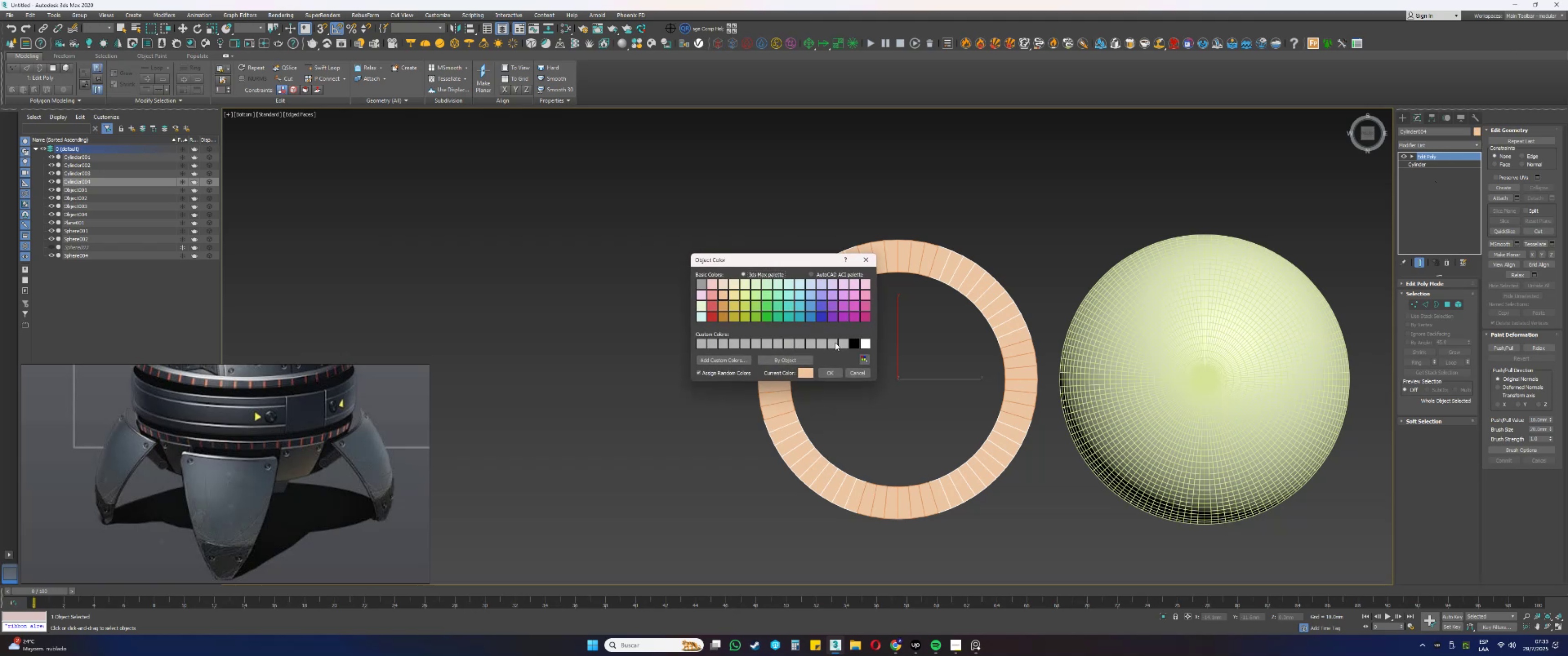 
double_click([835, 374])
 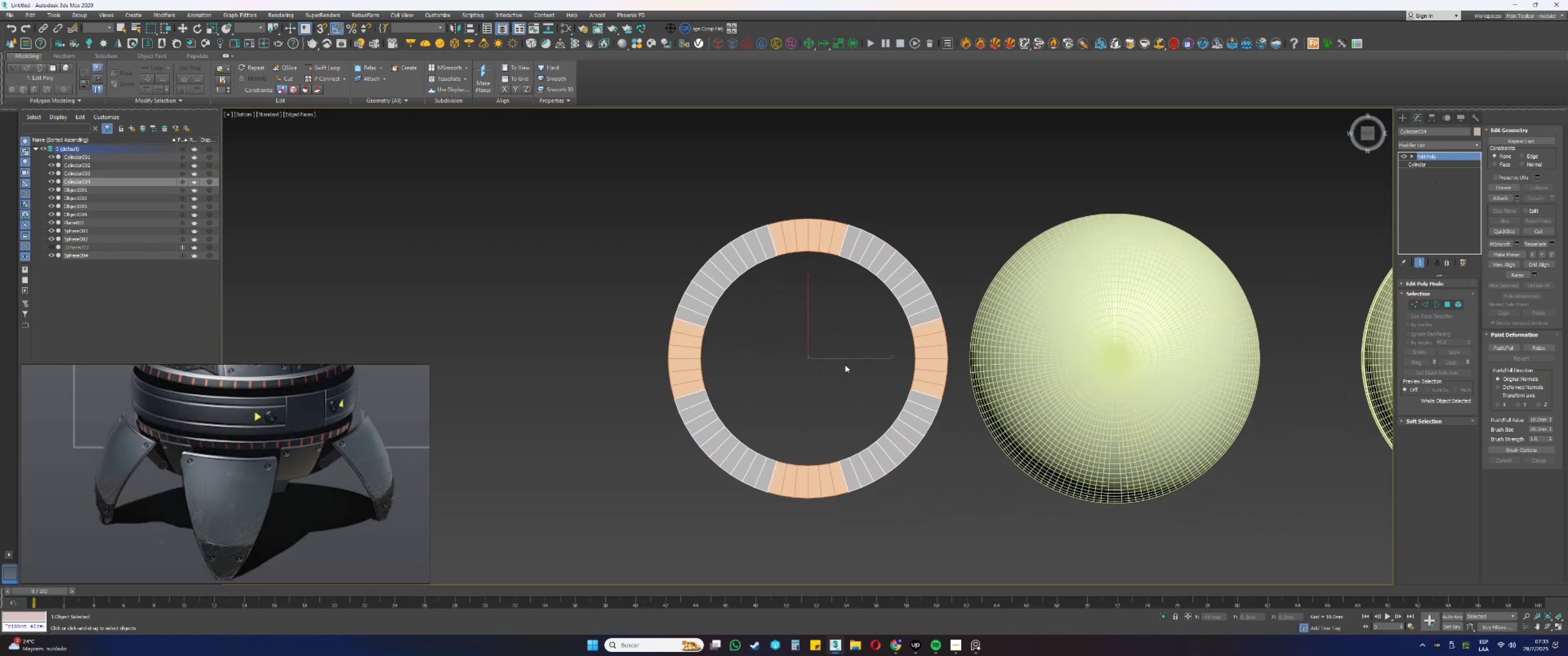 
key(W)
 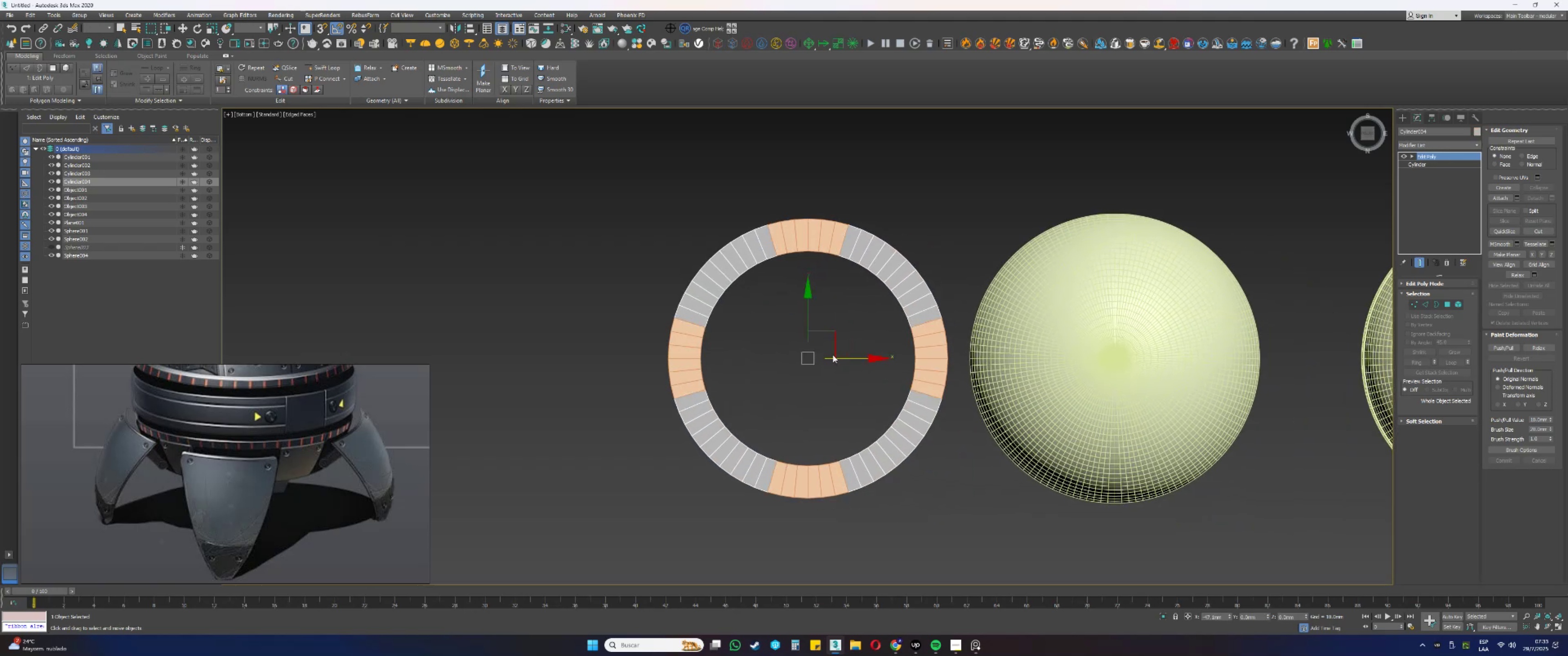 
left_click([918, 359])
 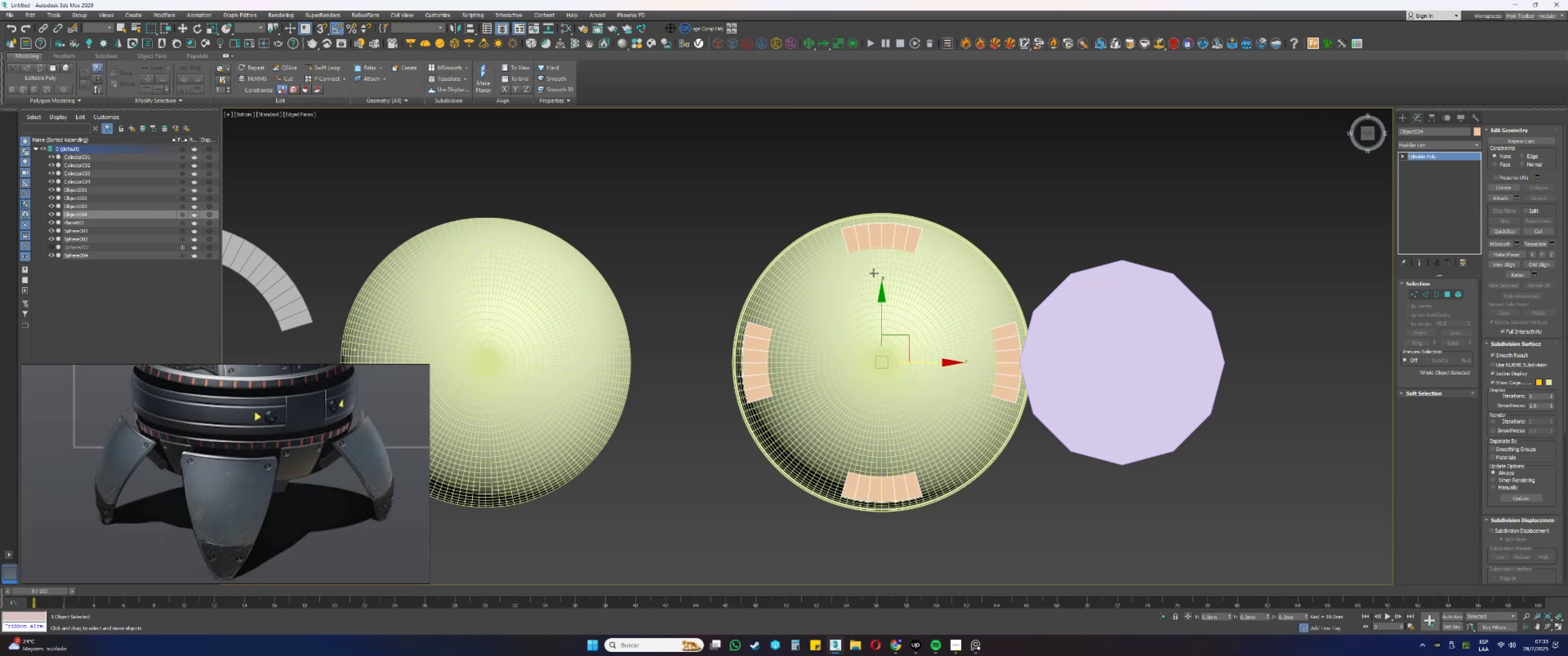 
wait(19.71)
 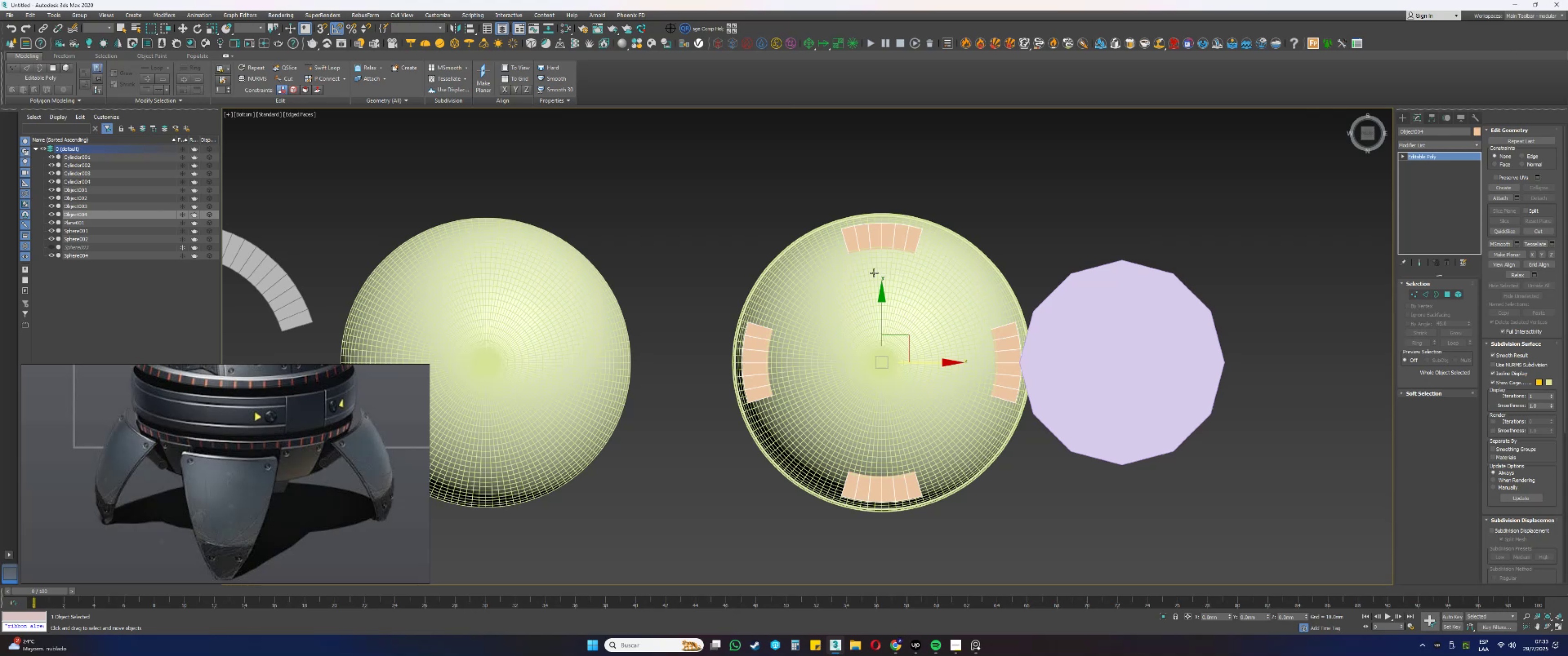 
left_click([881, 268])
 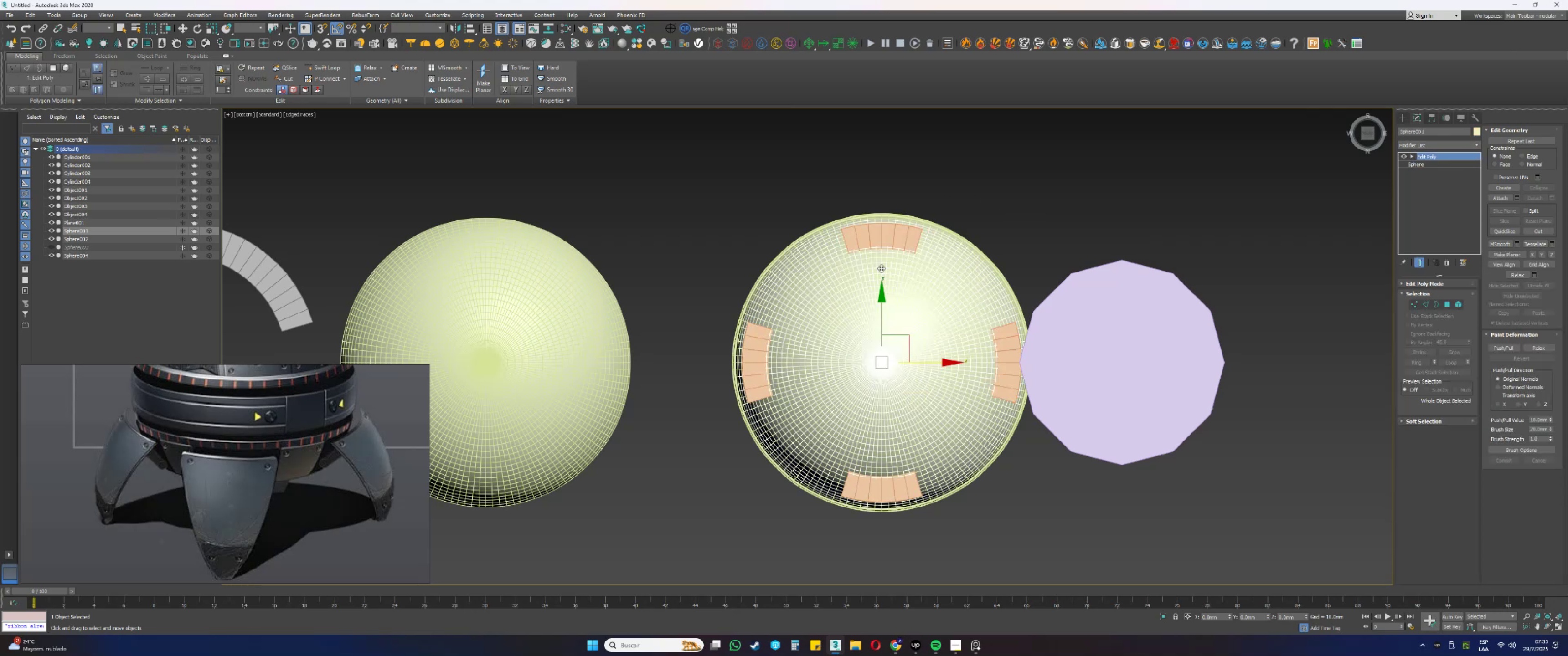 
scroll: coordinate [875, 256], scroll_direction: up, amount: 3.0
 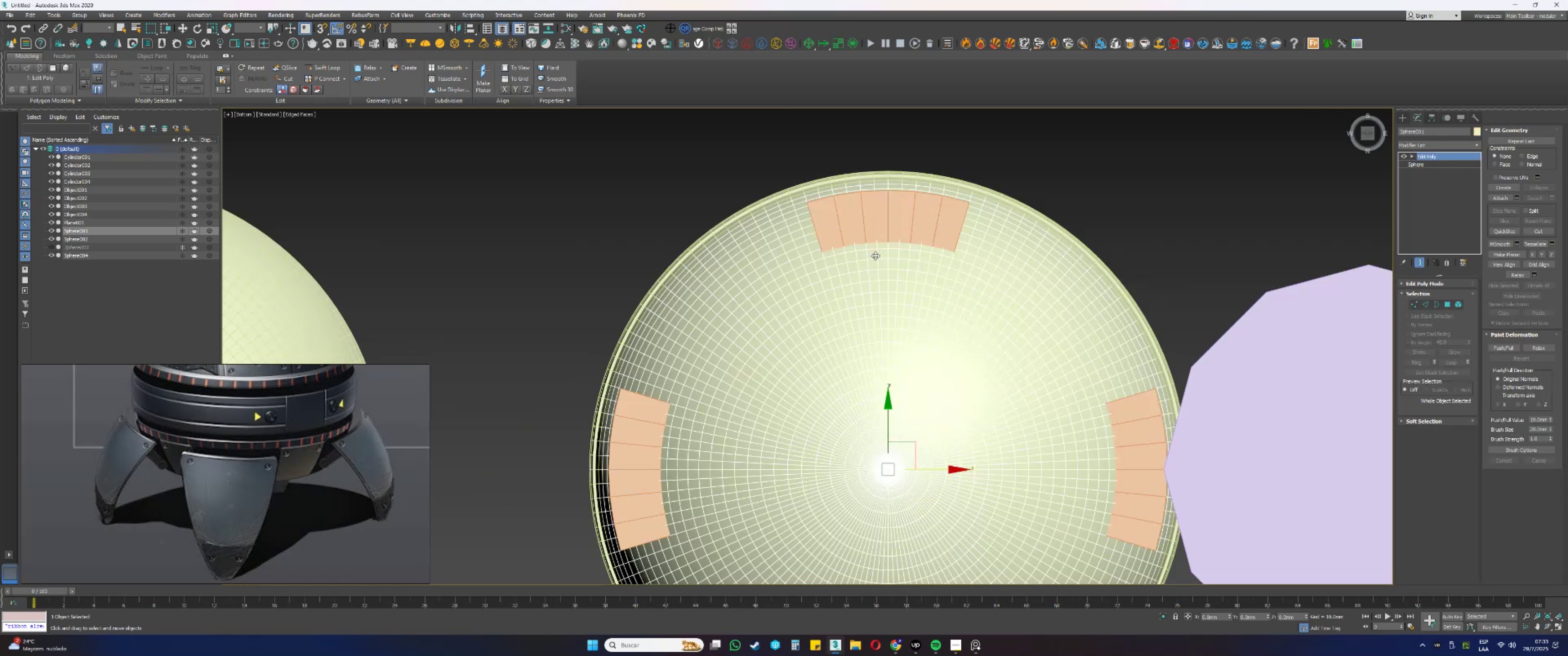 
type(4q[F3])
 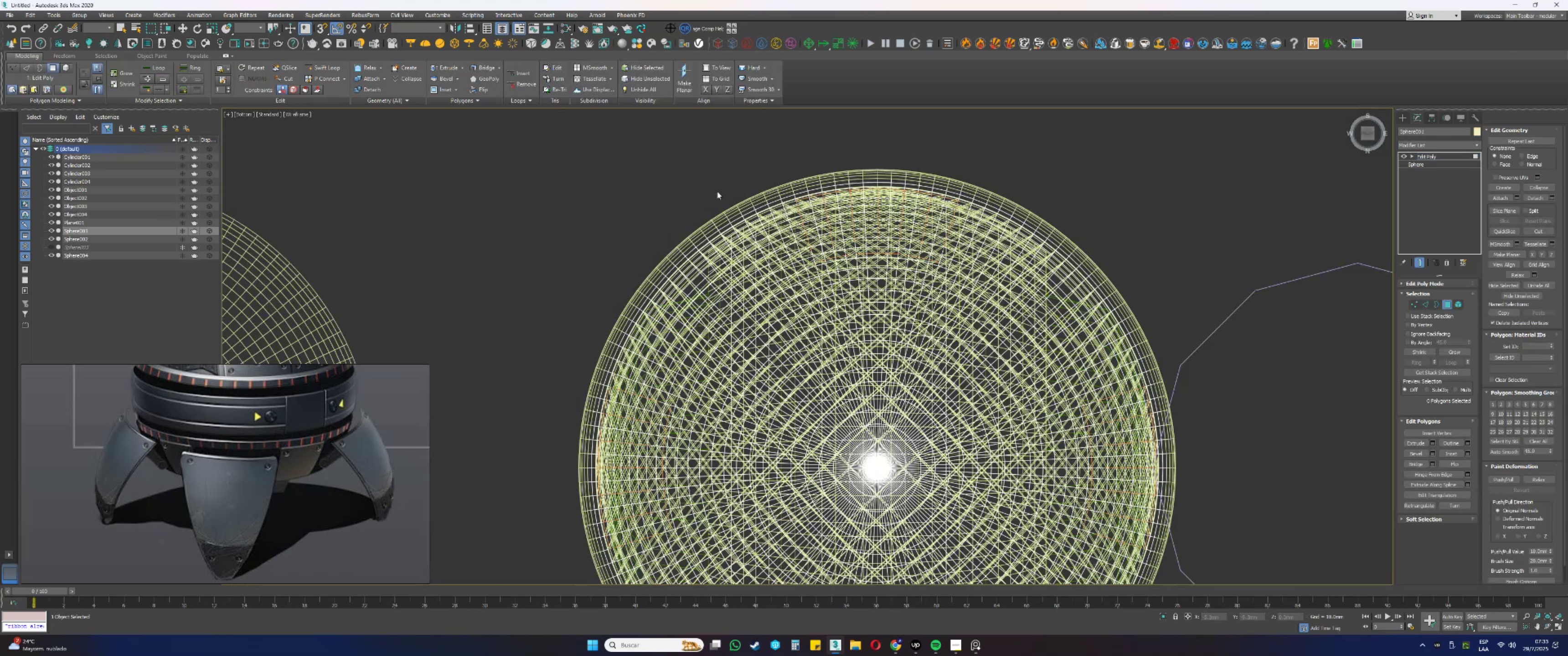 
scroll: coordinate [838, 250], scroll_direction: down, amount: 1.0
 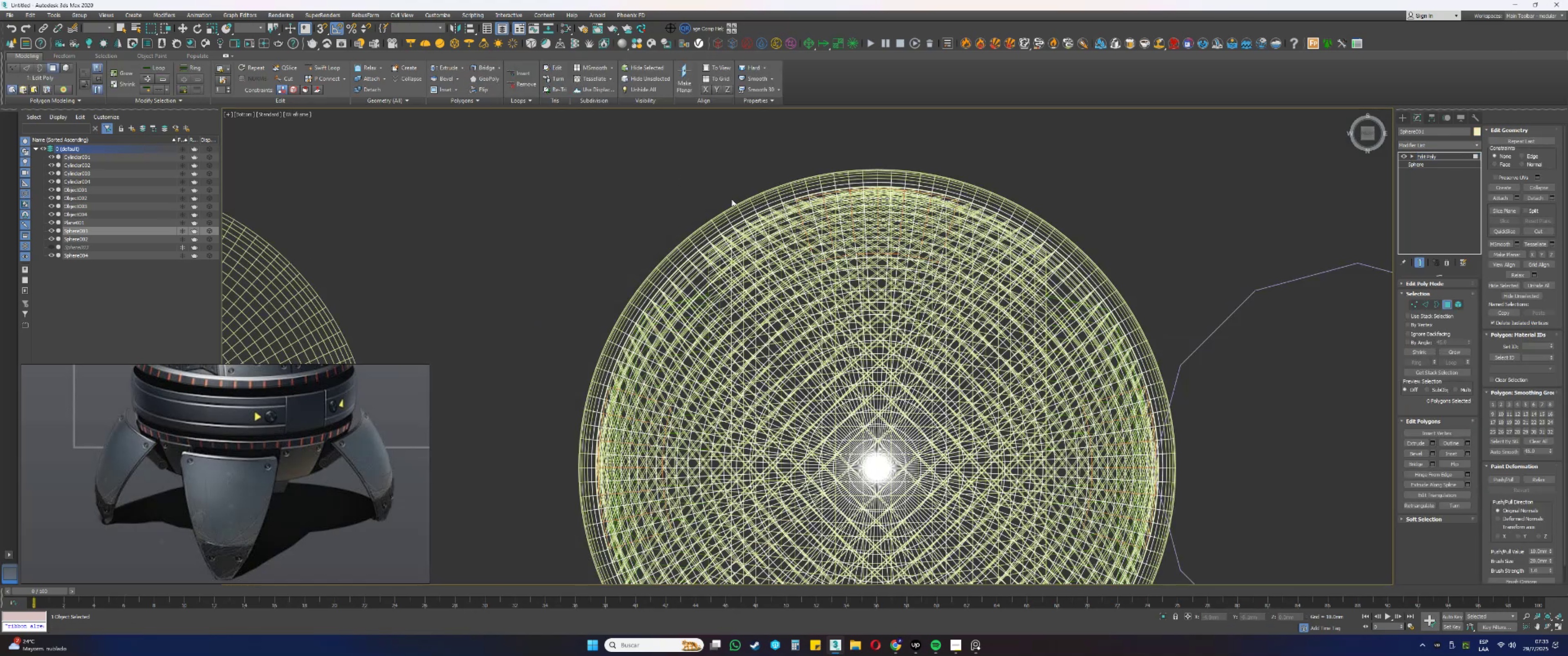 
hold_key(key=ShiftLeft, duration=1.17)
left_click([814, 241])
 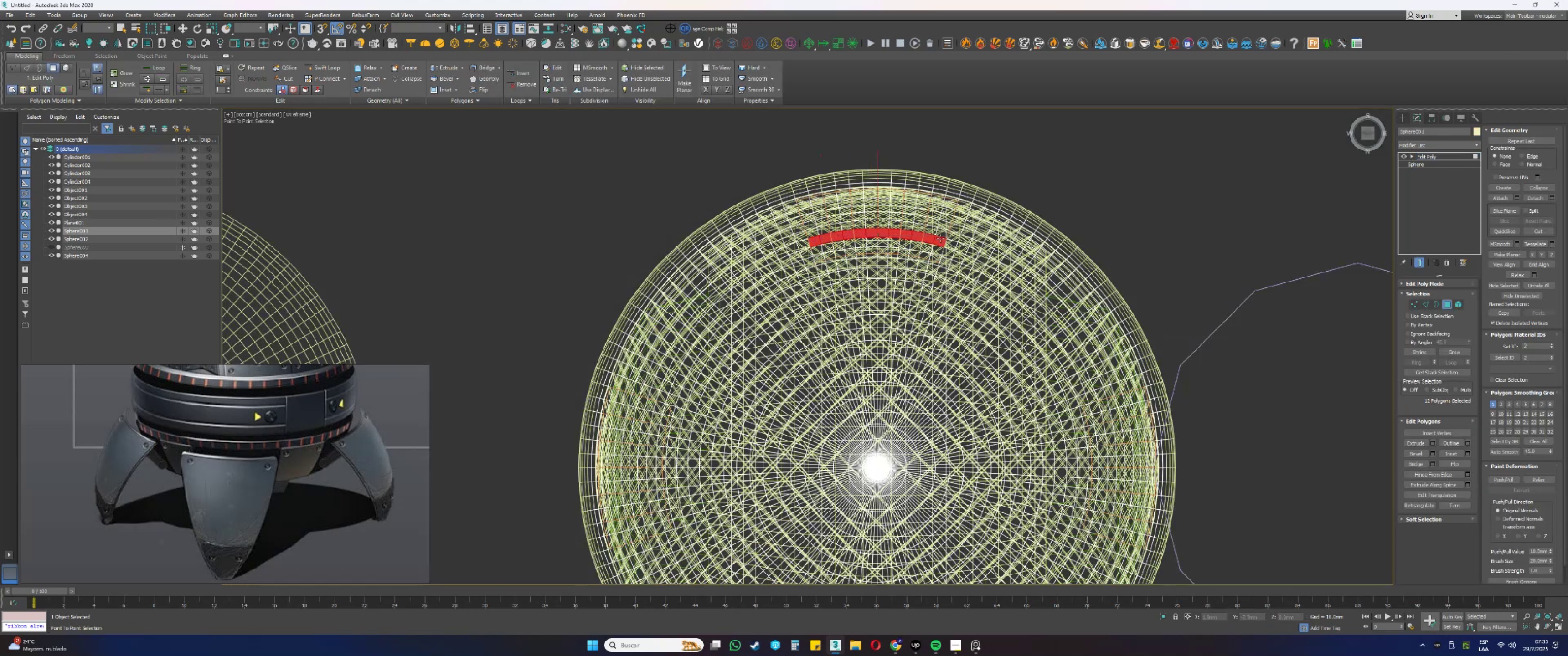 
left_click([942, 240])
 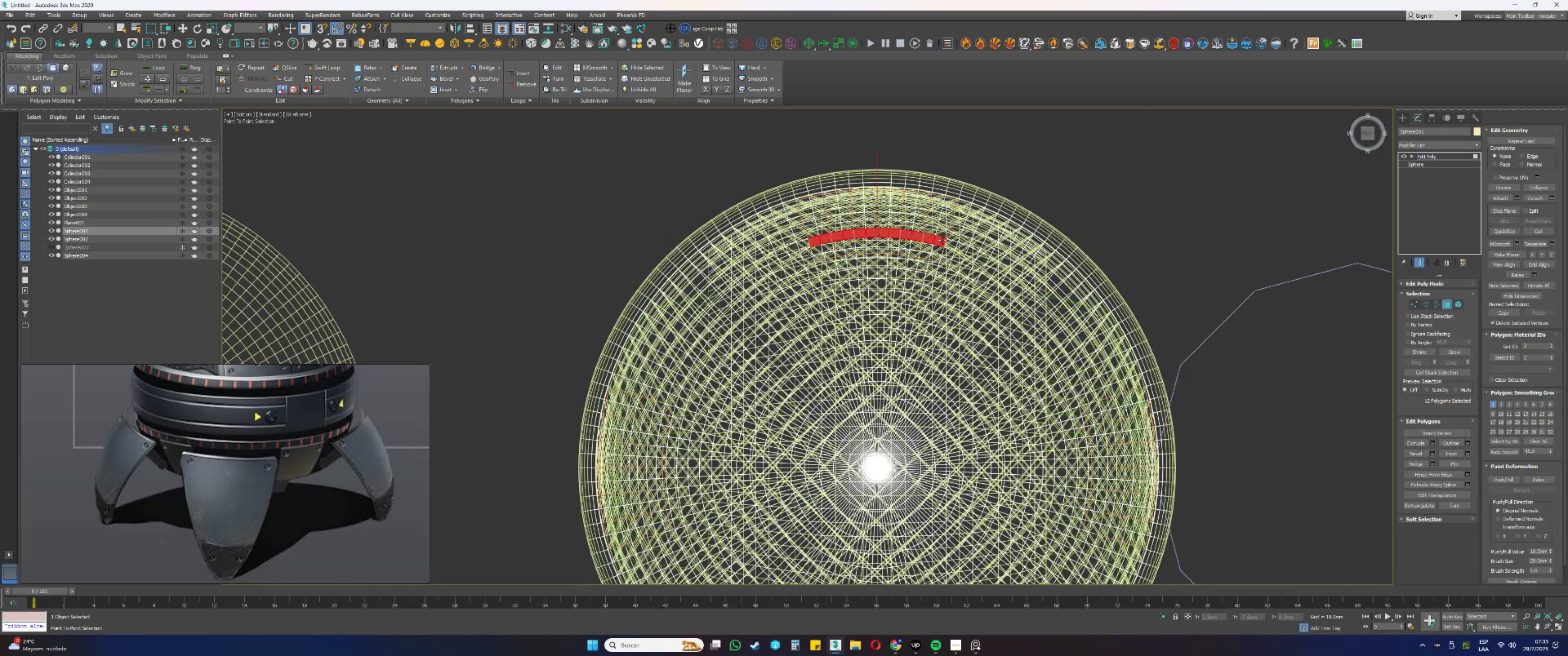 
key(F3)
 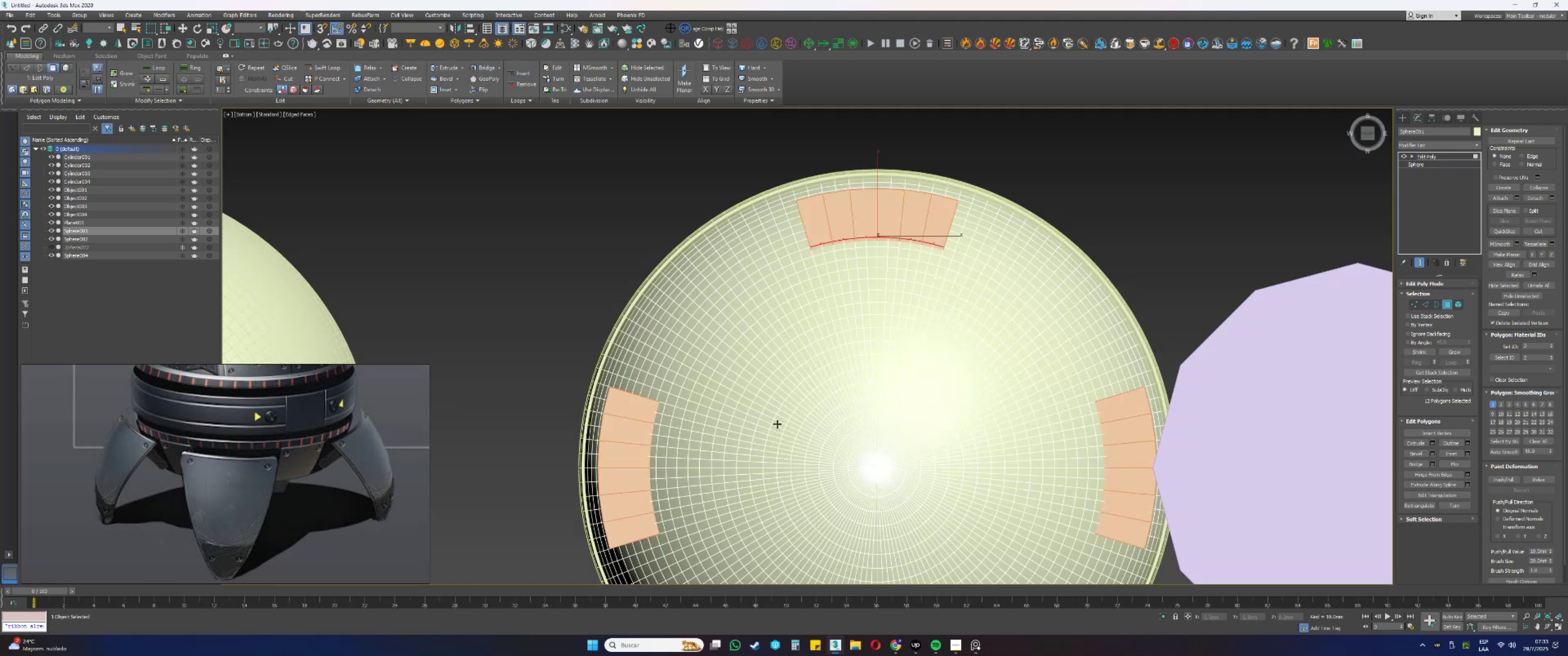 
key(F3)
 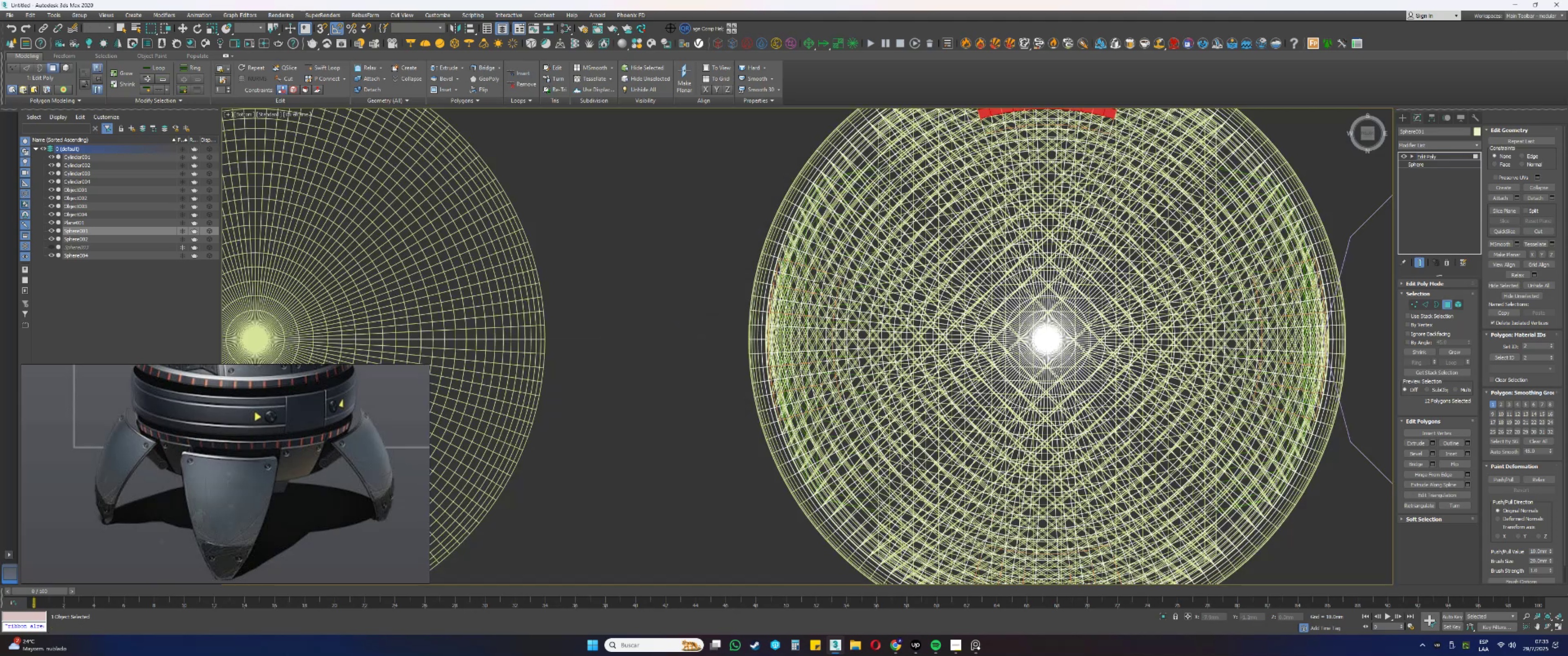 
hold_key(key=ShiftLeft, duration=1.53)
left_click([820, 277])
 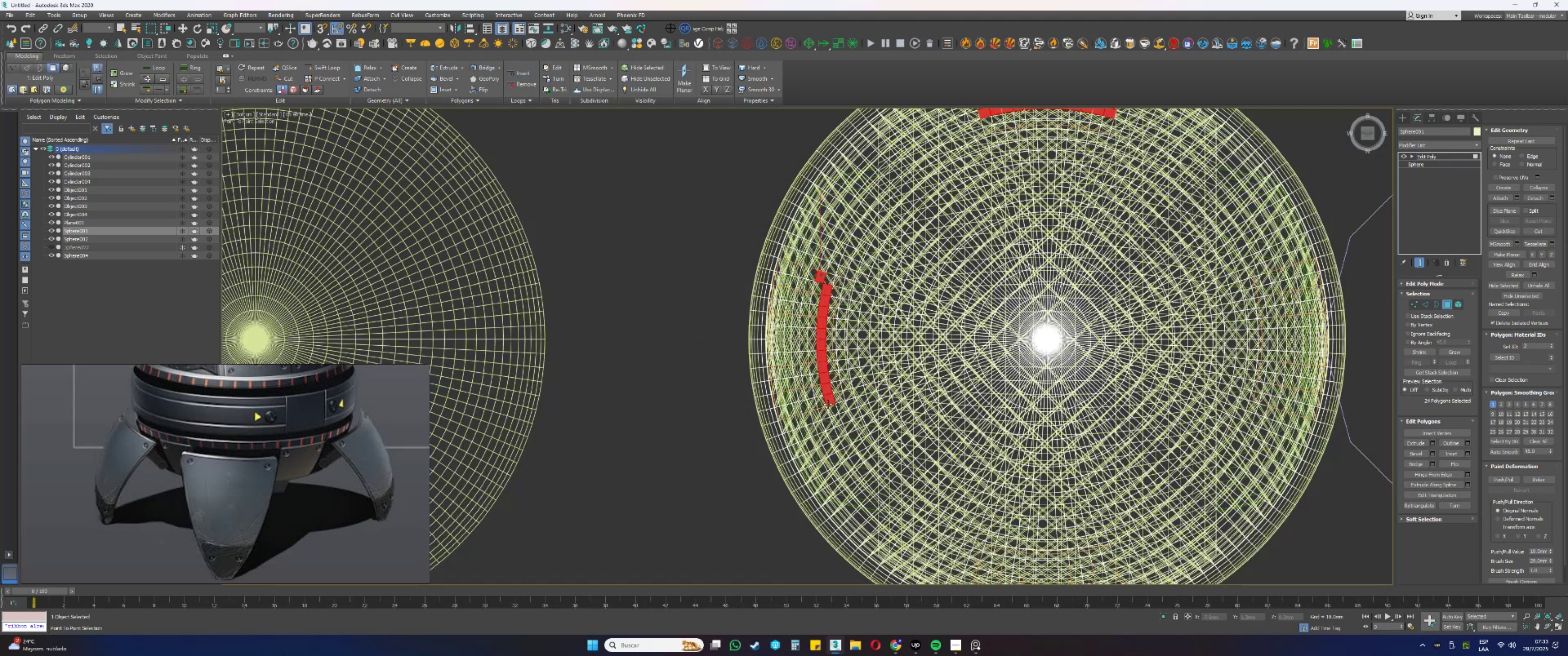 
key(Shift+ShiftLeft)
 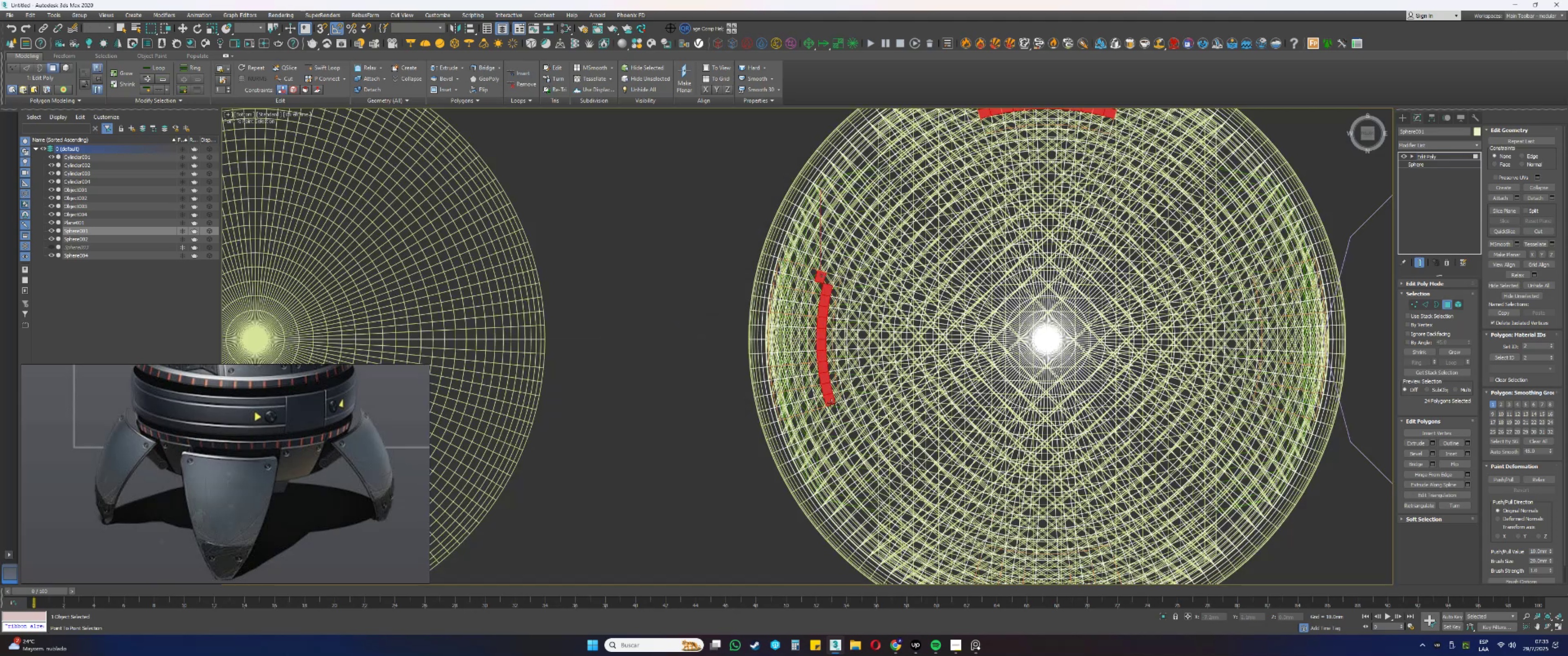 
left_click([831, 403])
 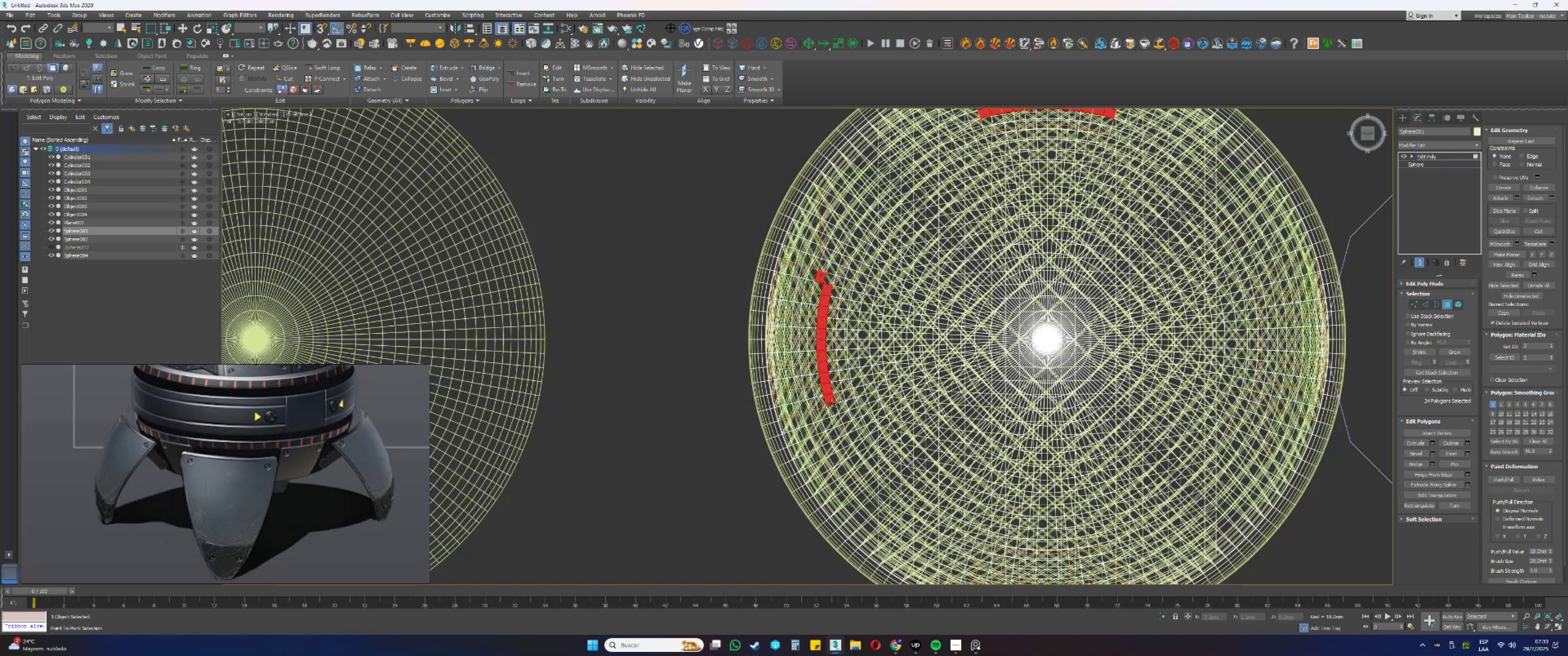 
key(Shift+ShiftLeft)
 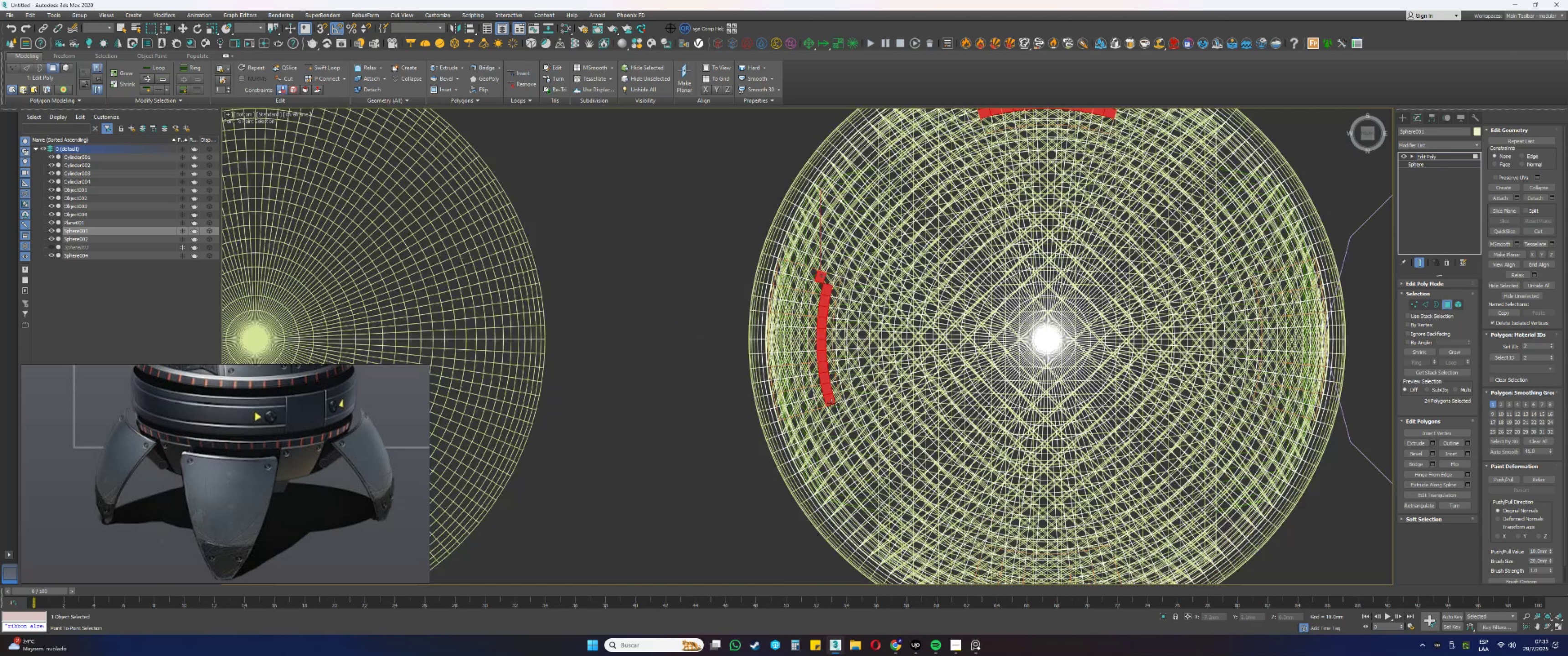 
key(Shift+ShiftLeft)
 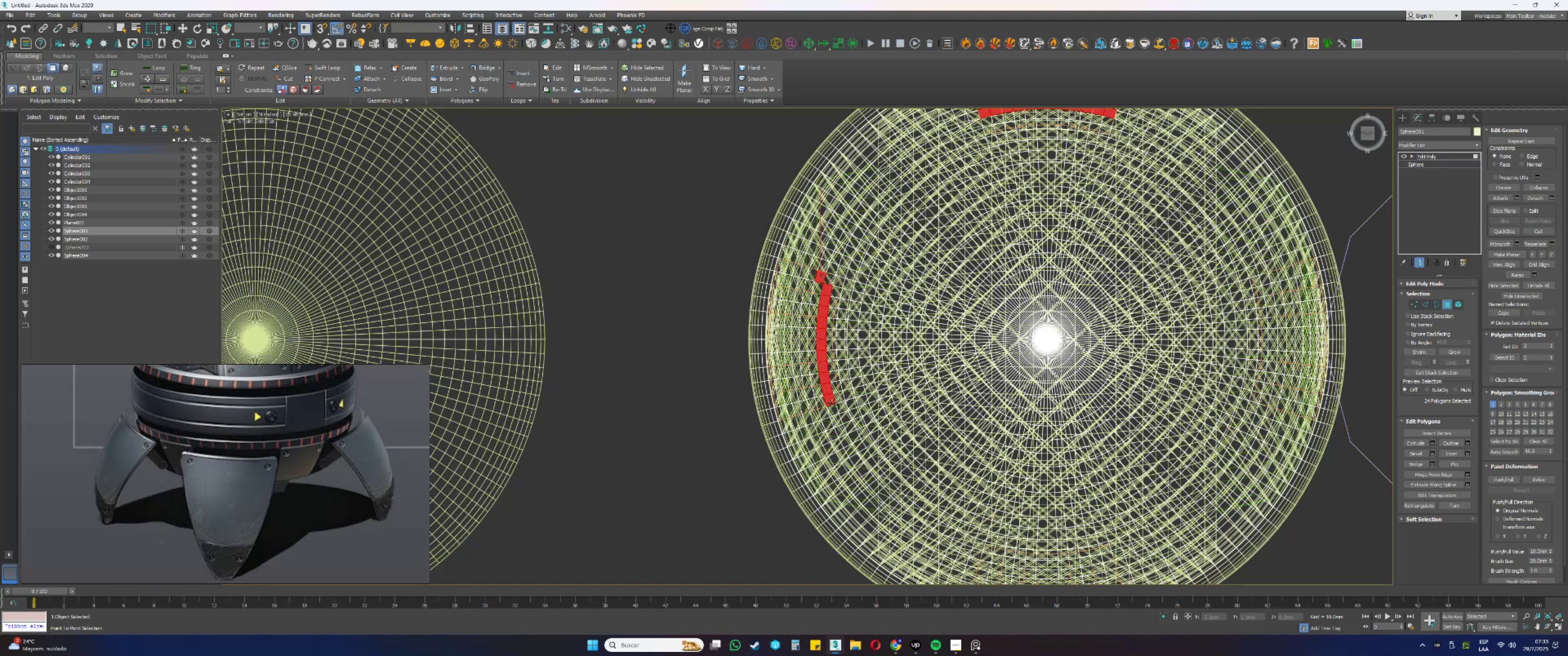 
key(Shift+ShiftLeft)
 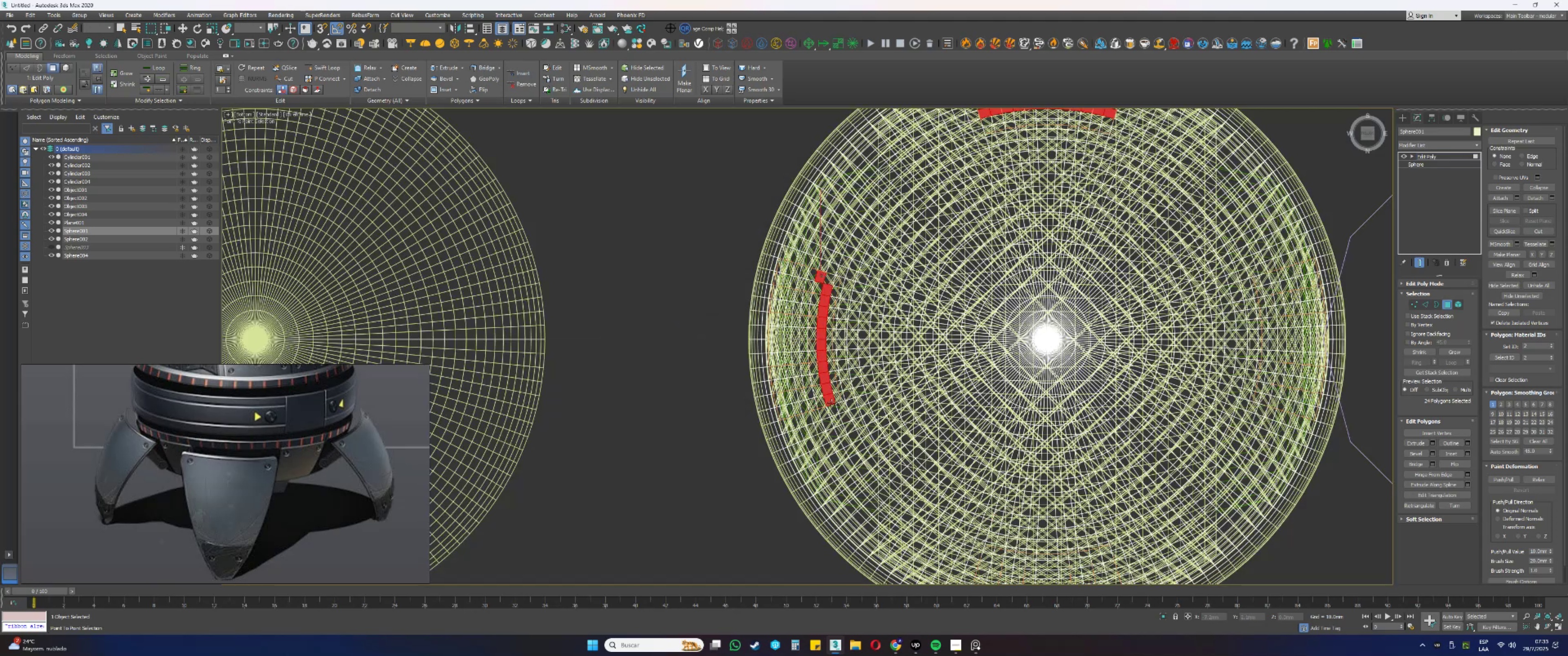 
key(Shift+ShiftLeft)
 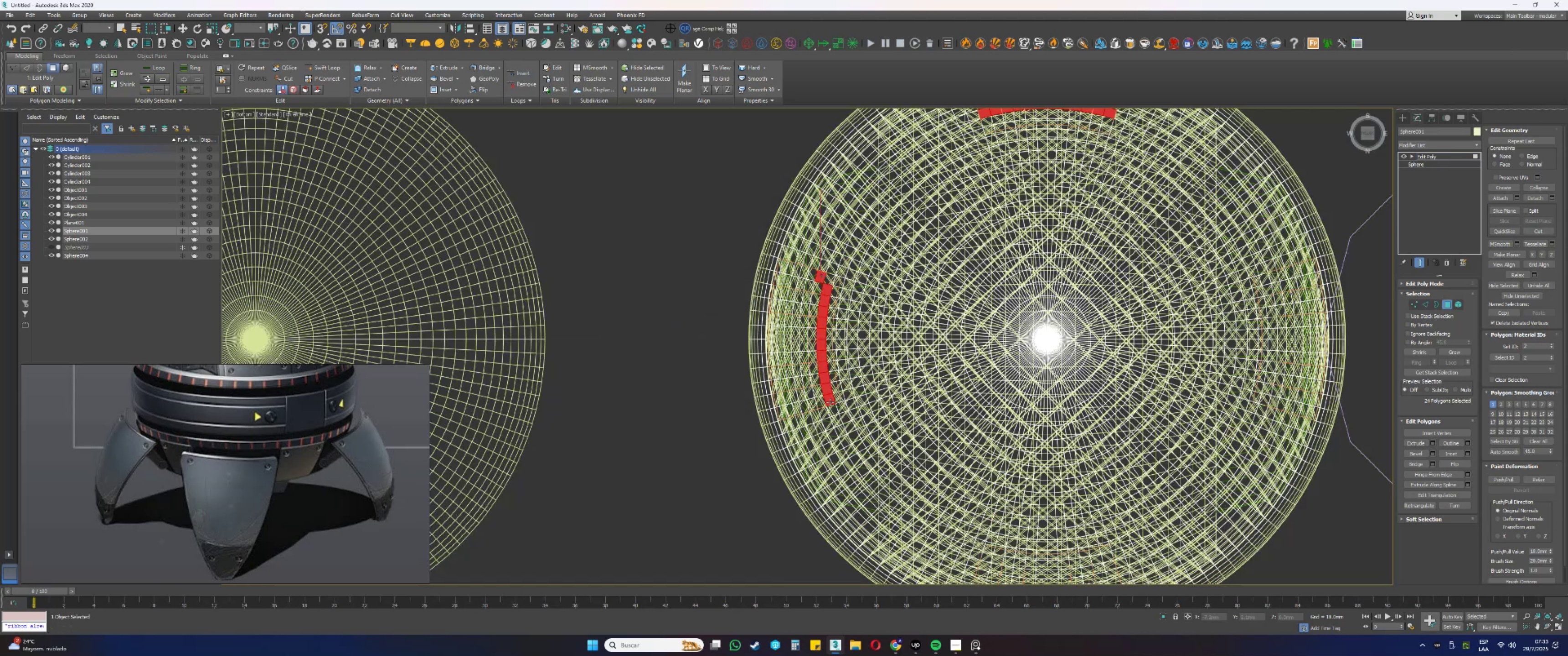 
key(Control+ControlLeft)
 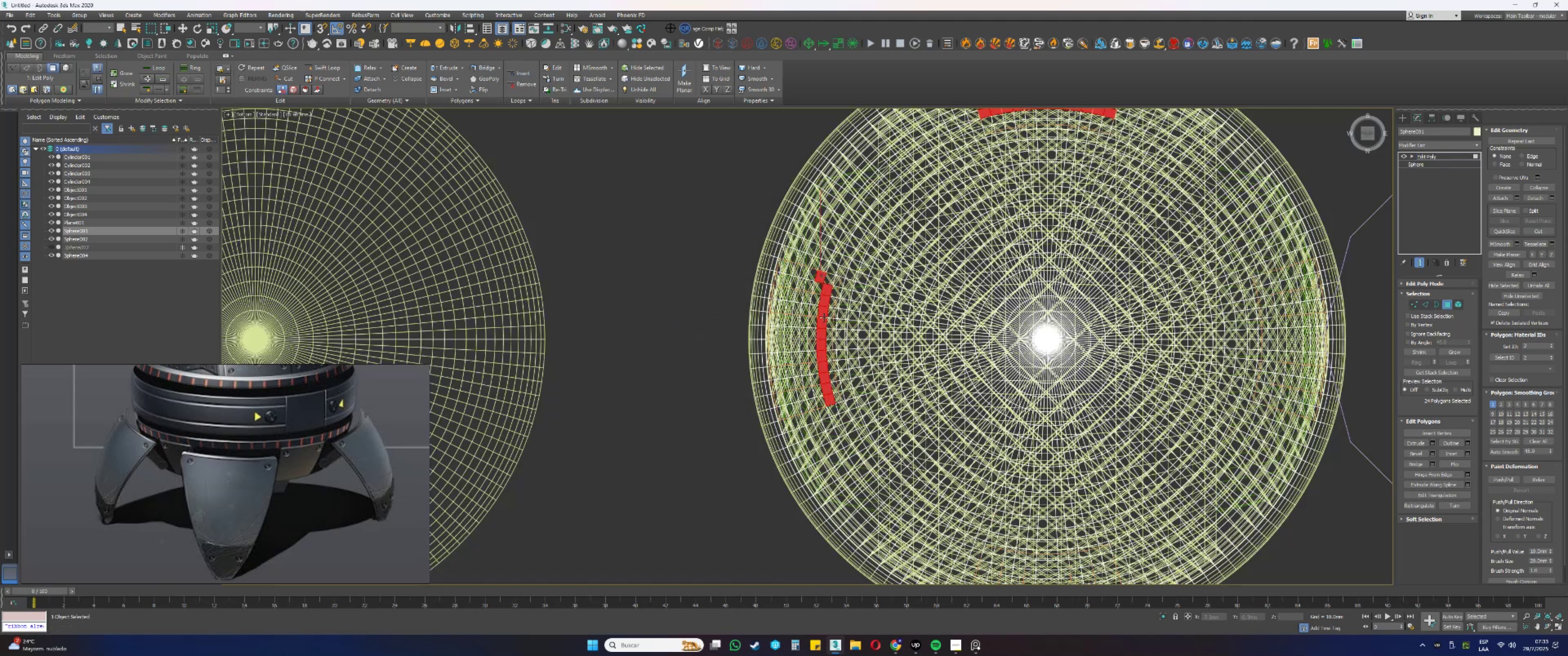 
key(Control+Z)
 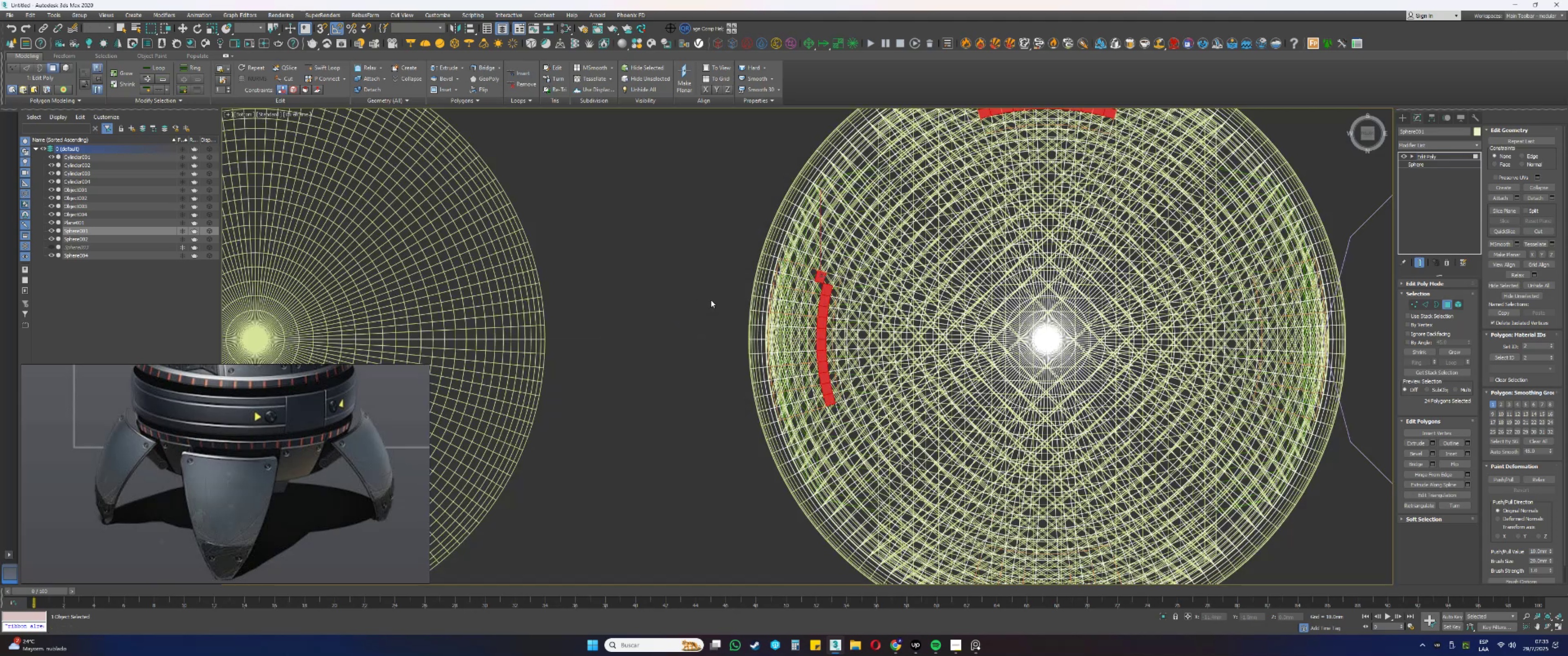 
key(Control+ControlLeft)
 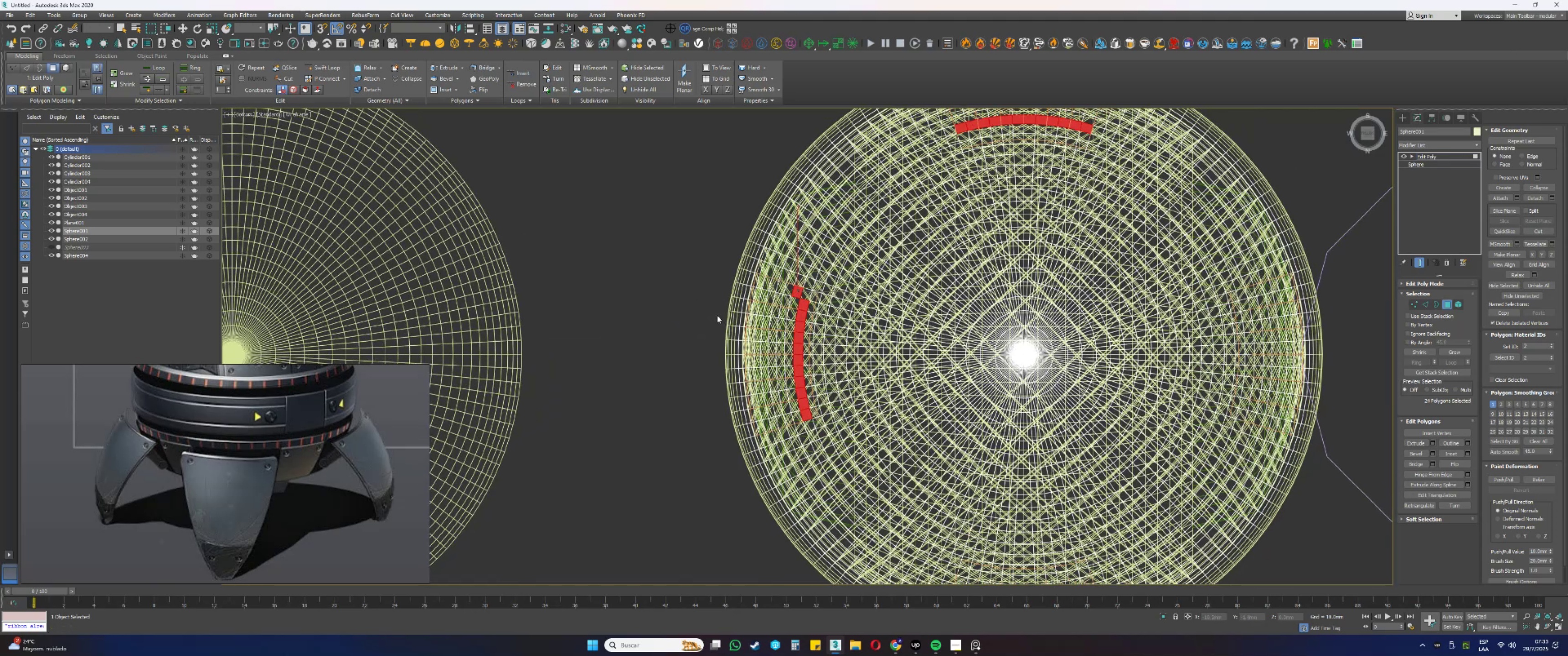 
key(Control+Z)
 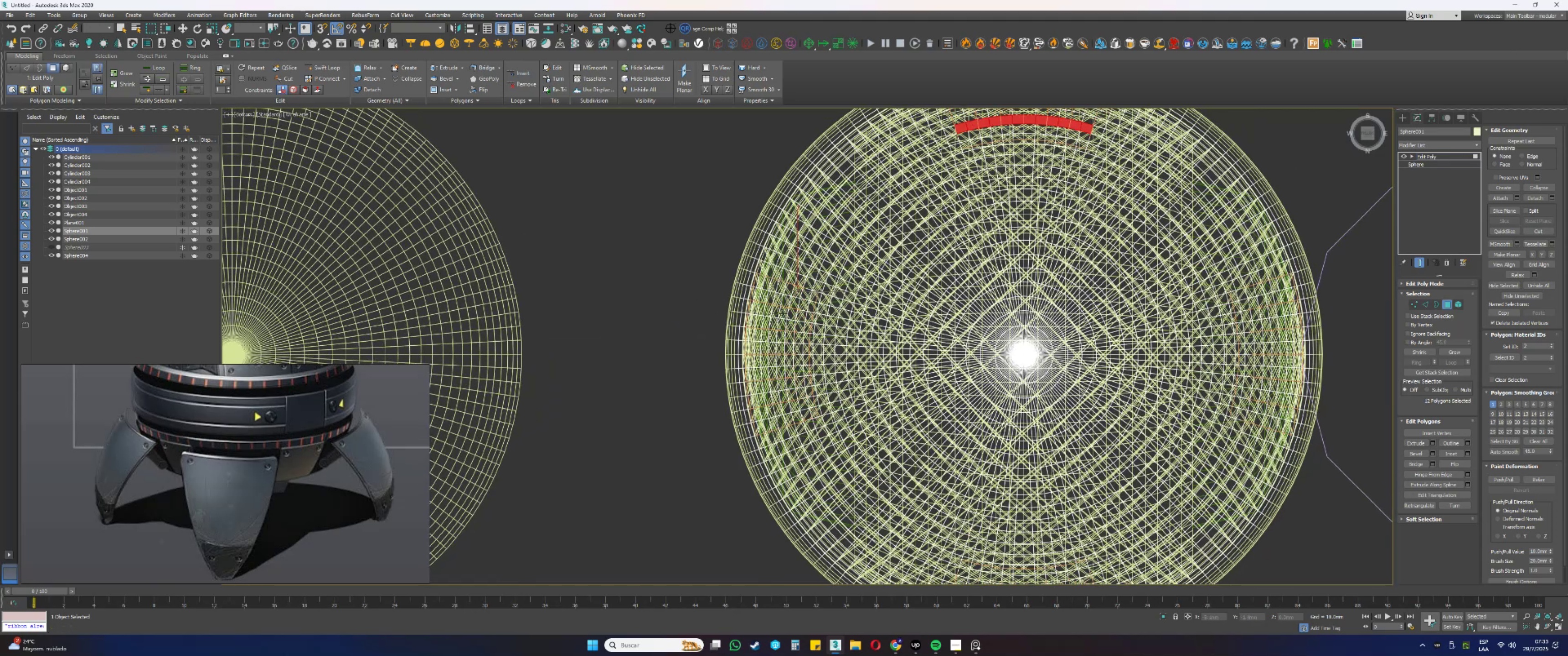 
hold_key(key=ShiftLeft, duration=0.47)
left_click([797, 290])
 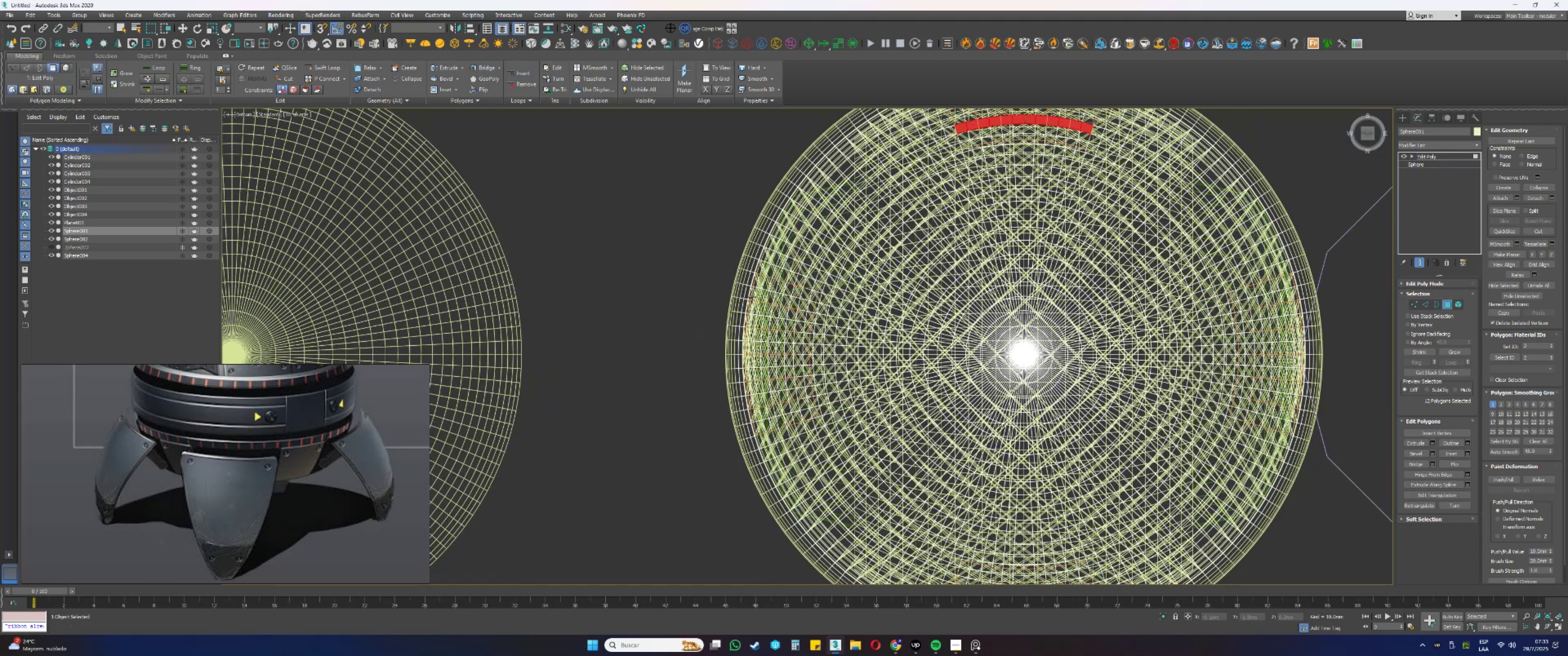 
hold_key(key=ShiftLeft, duration=1.54)
left_click([806, 292])
 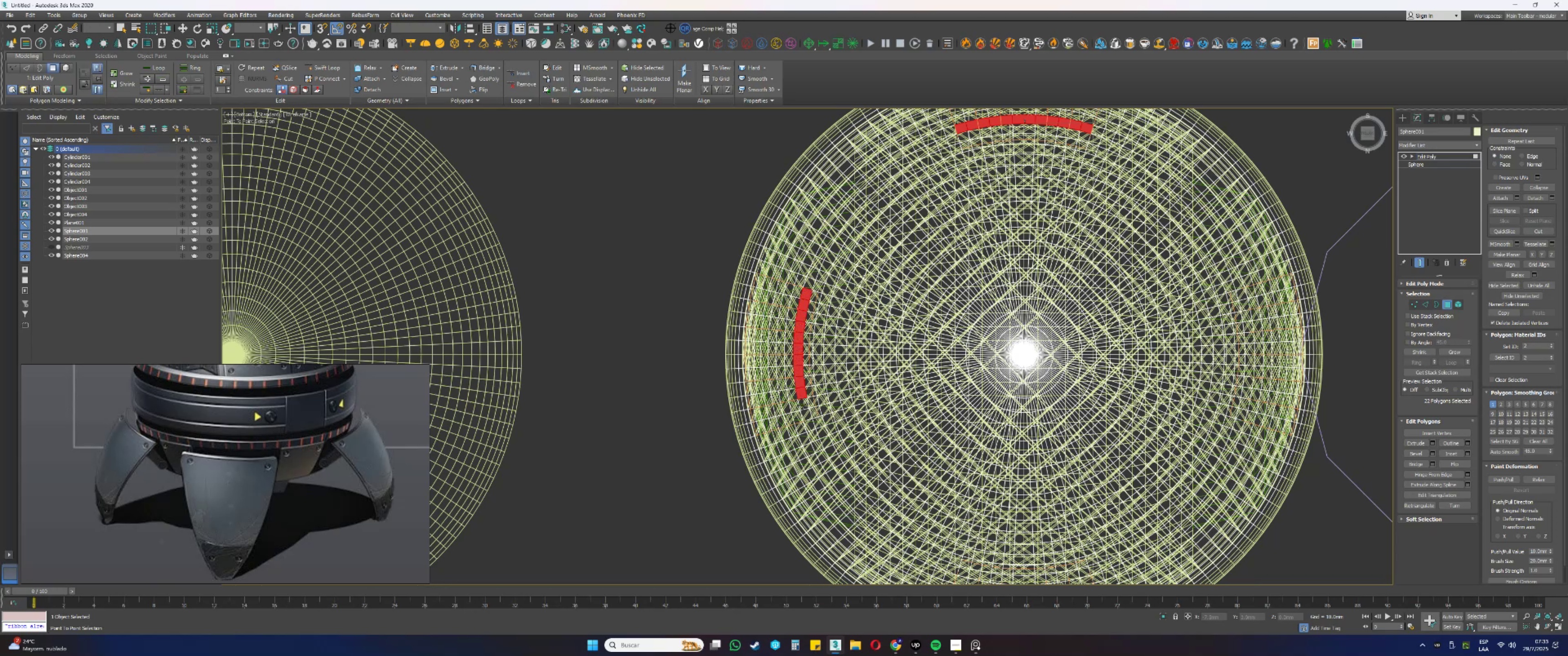 
hold_key(key=ShiftLeft, duration=0.4)
left_click([808, 416])
 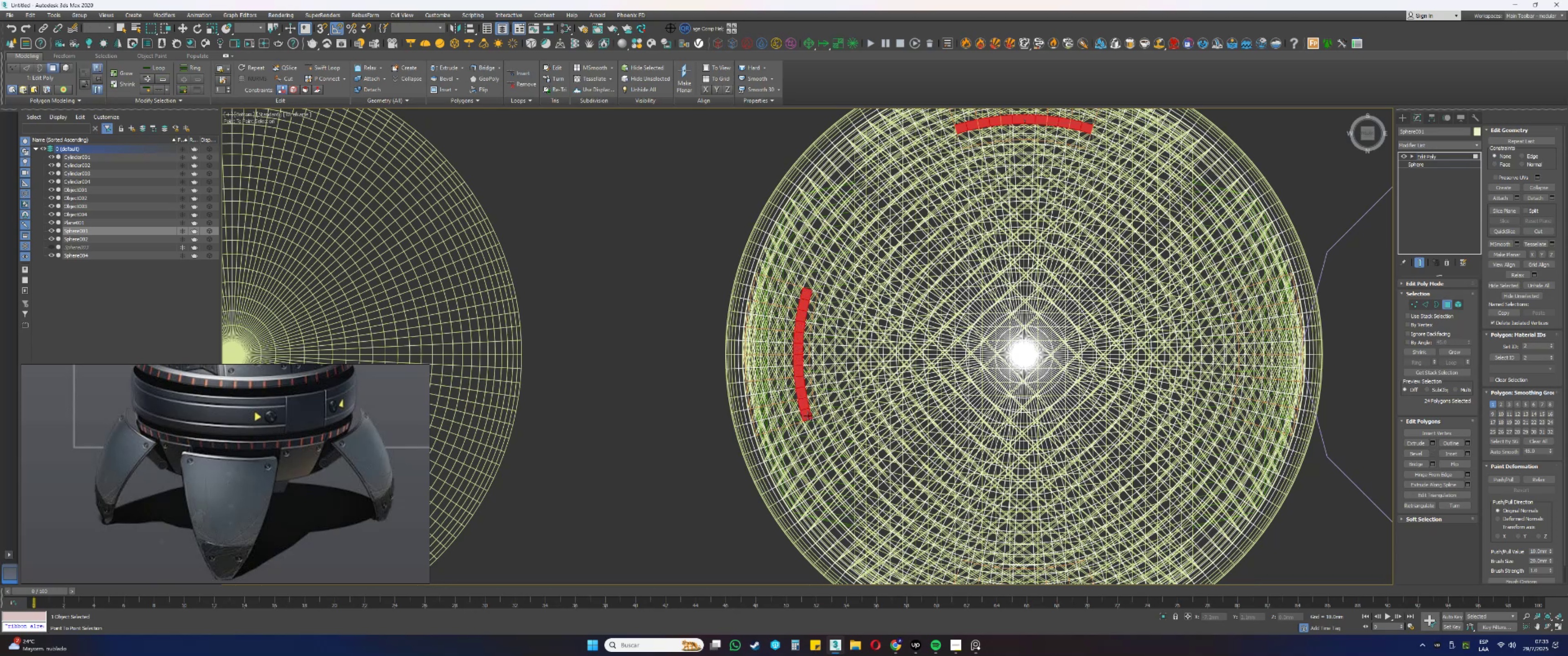 
key(F3)
 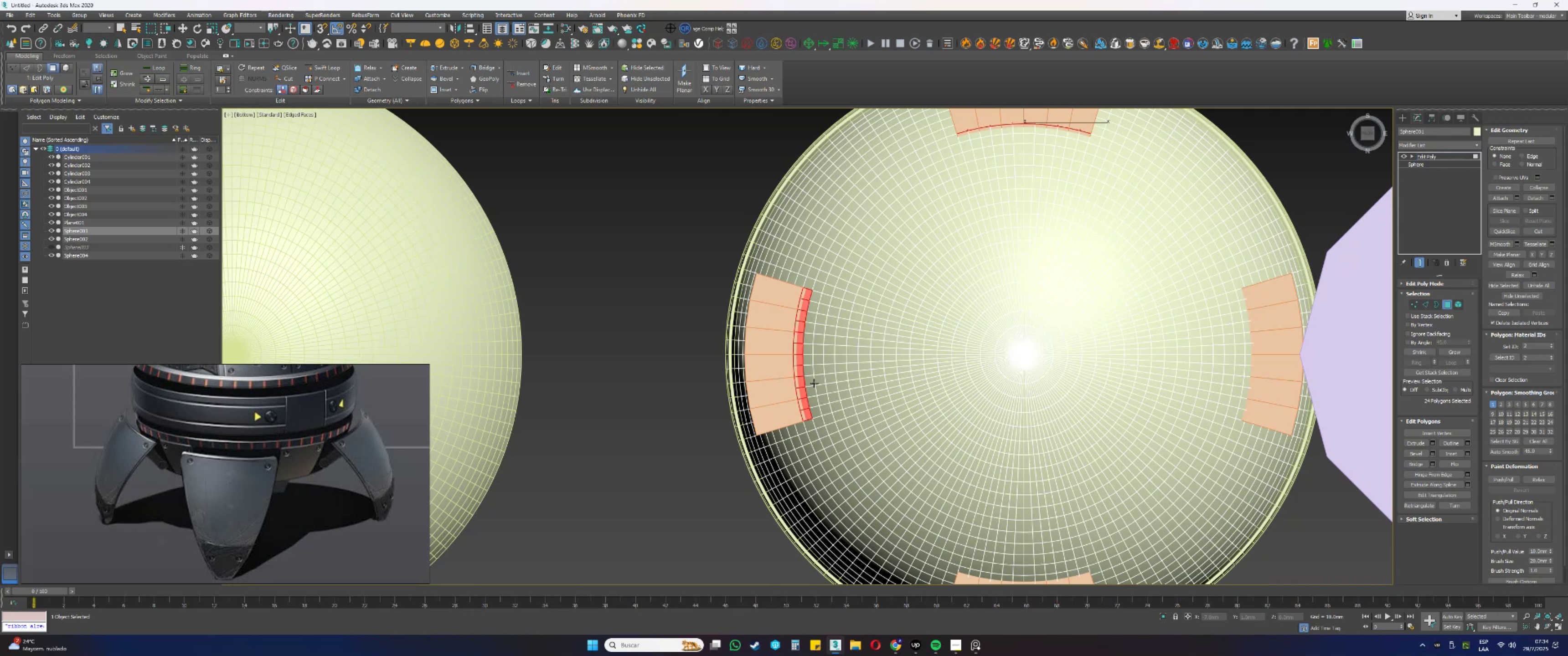 
wait(33.22)
 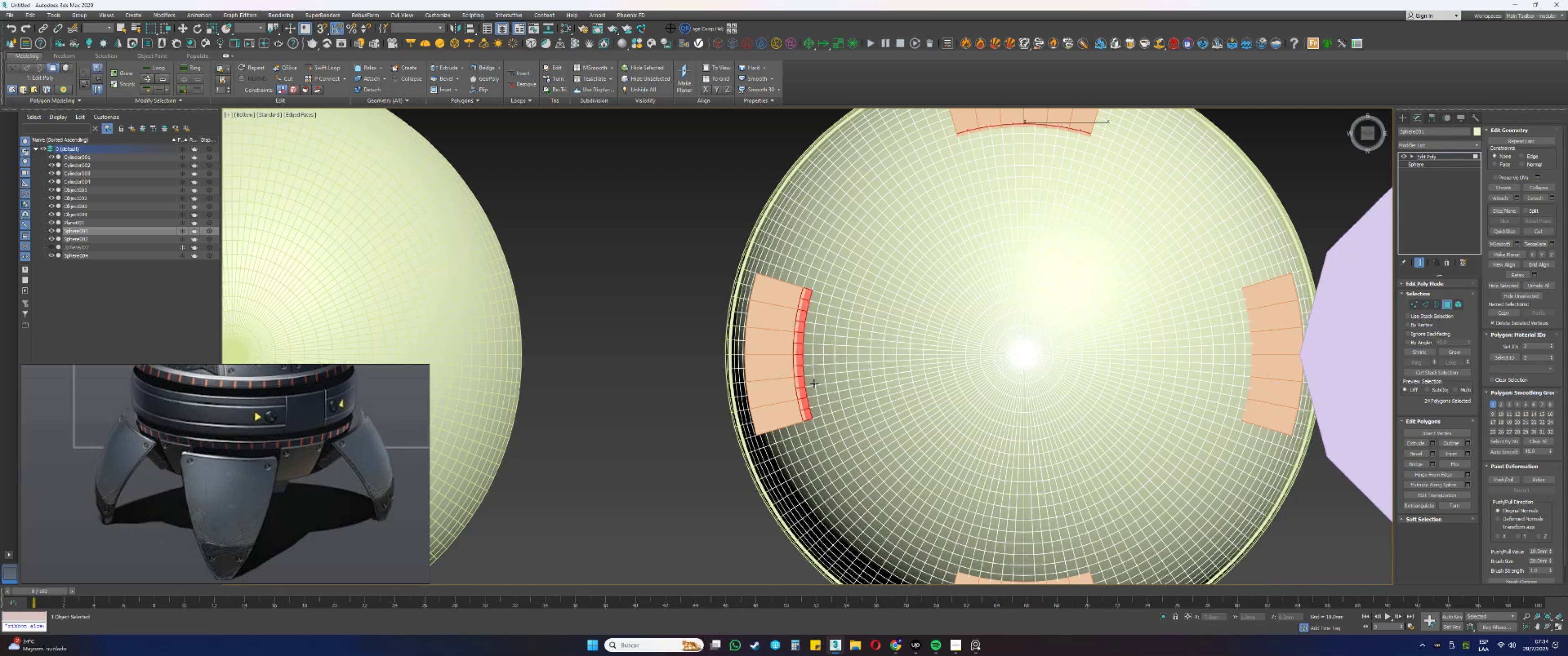 
scroll: coordinate [835, 426], scroll_direction: up, amount: 1.0
 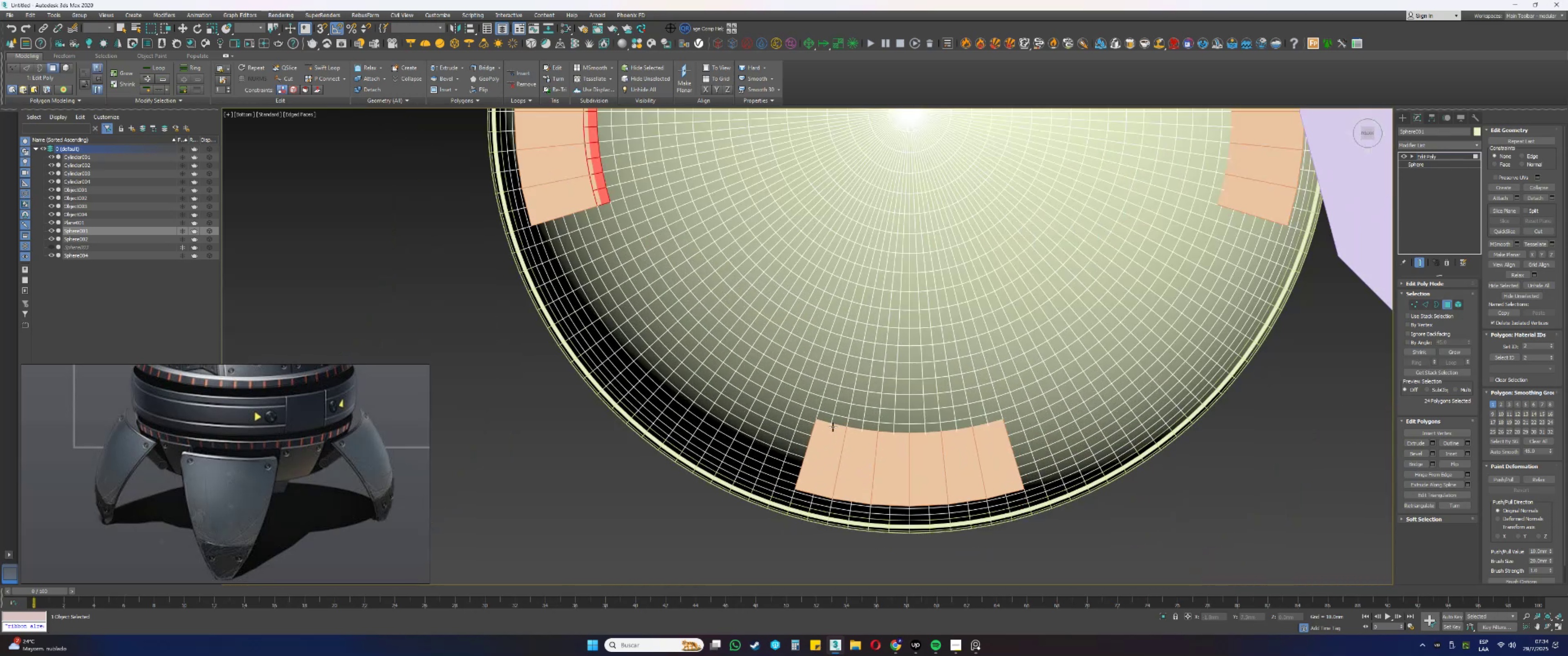 
key(F3)
 